 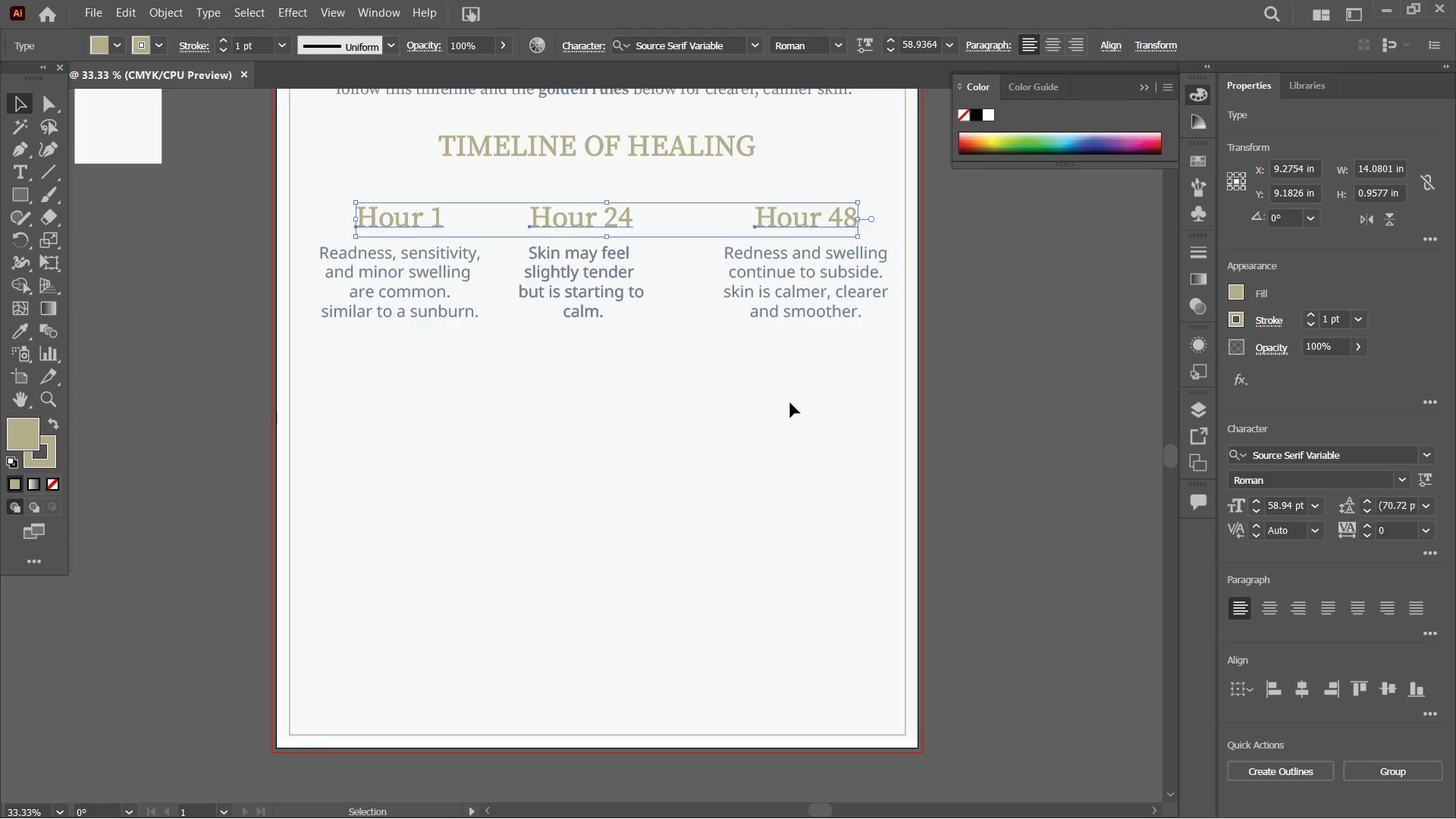 
left_click([588, 146])
 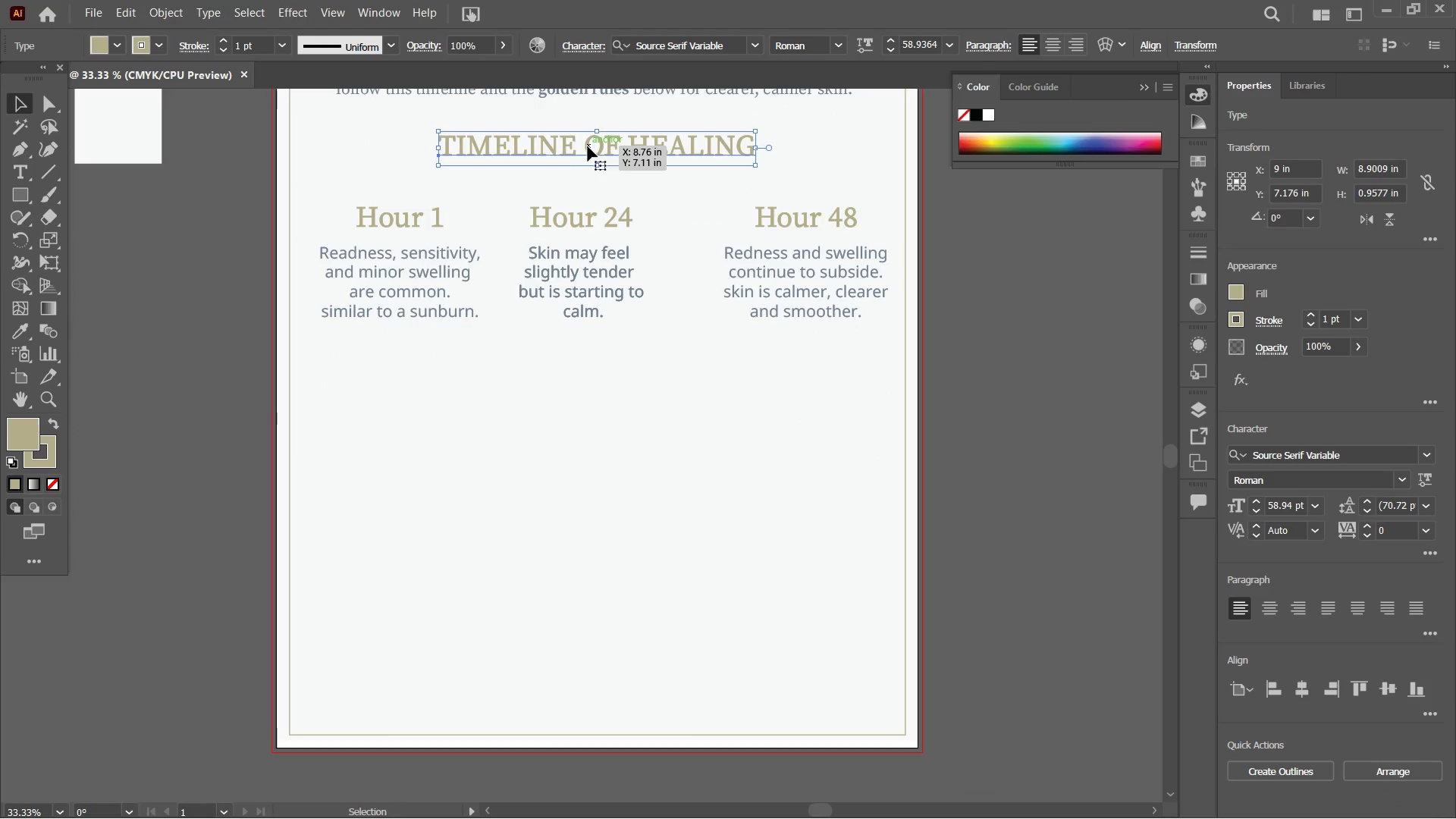 
key(Control+C)
 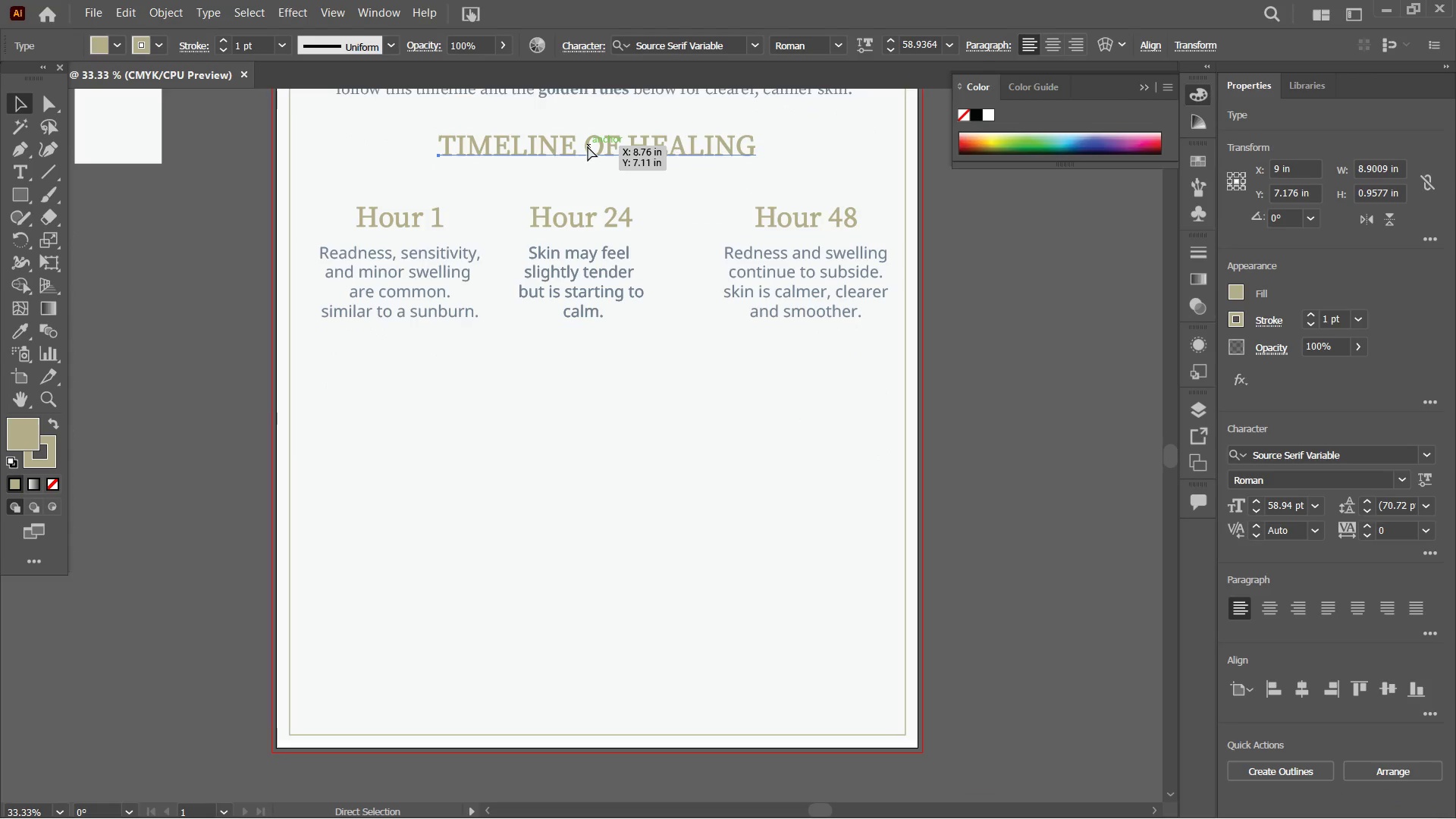 
key(Control+V)
 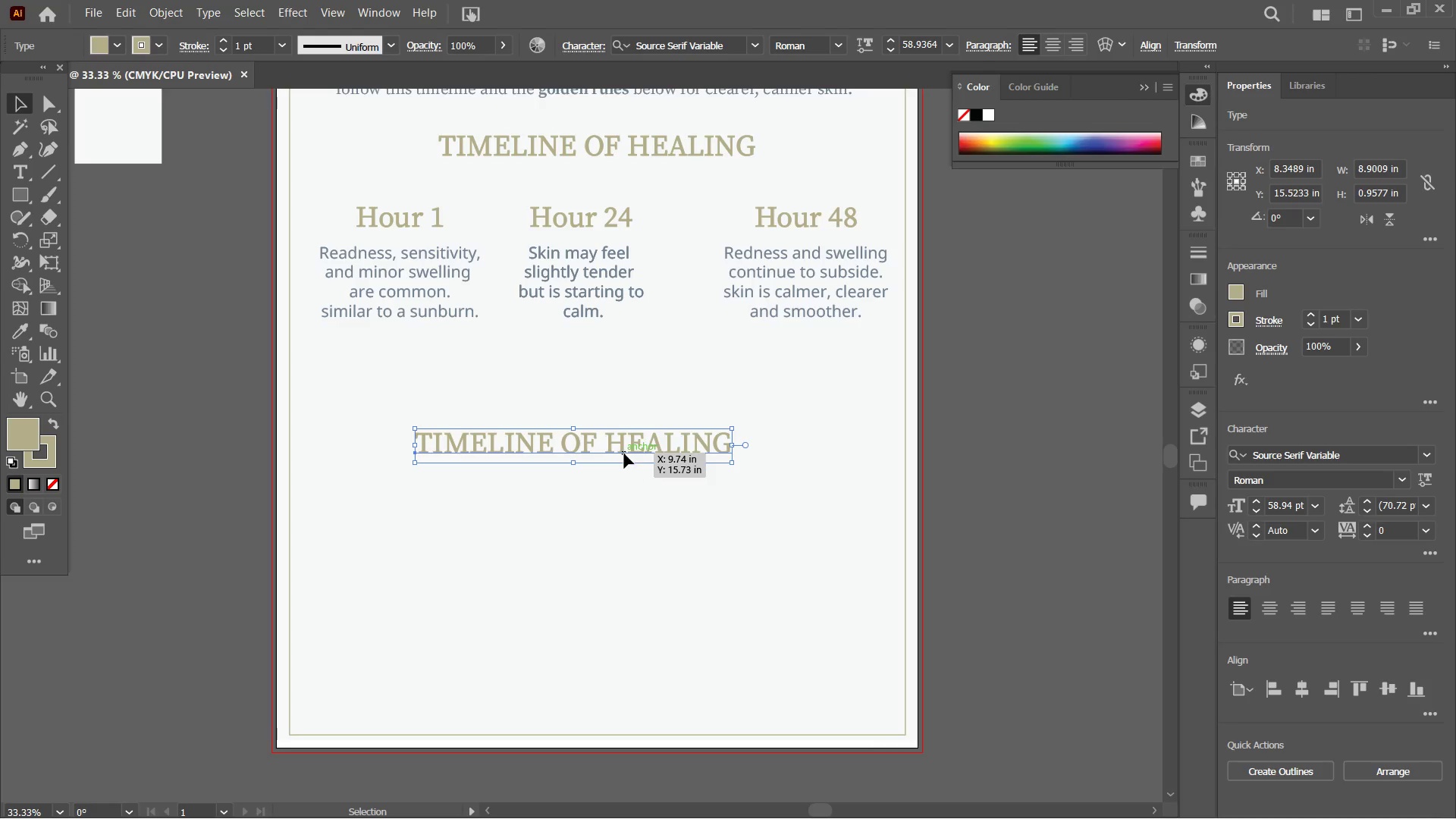 
double_click([624, 453])
 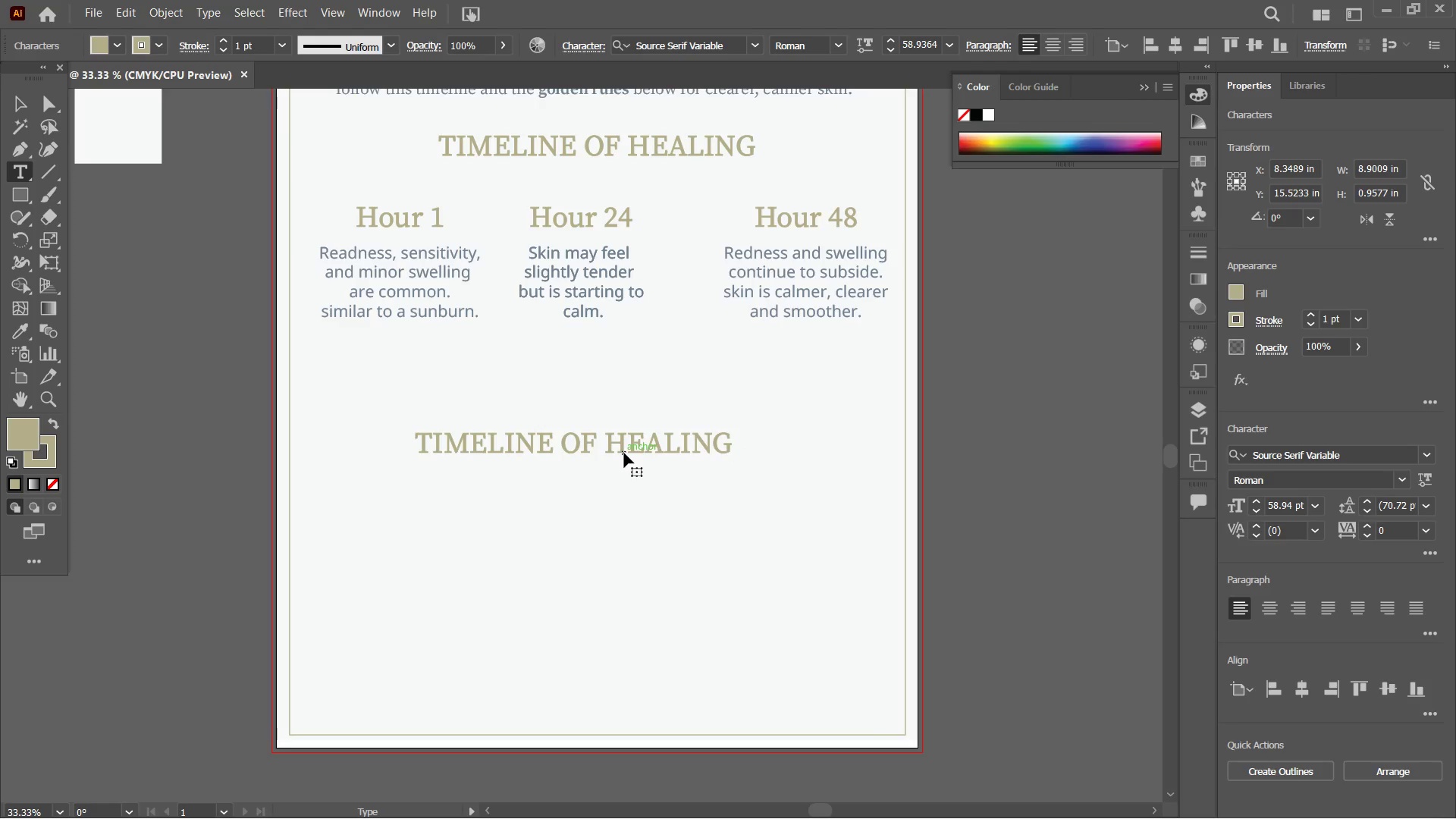 
triple_click([624, 453])
 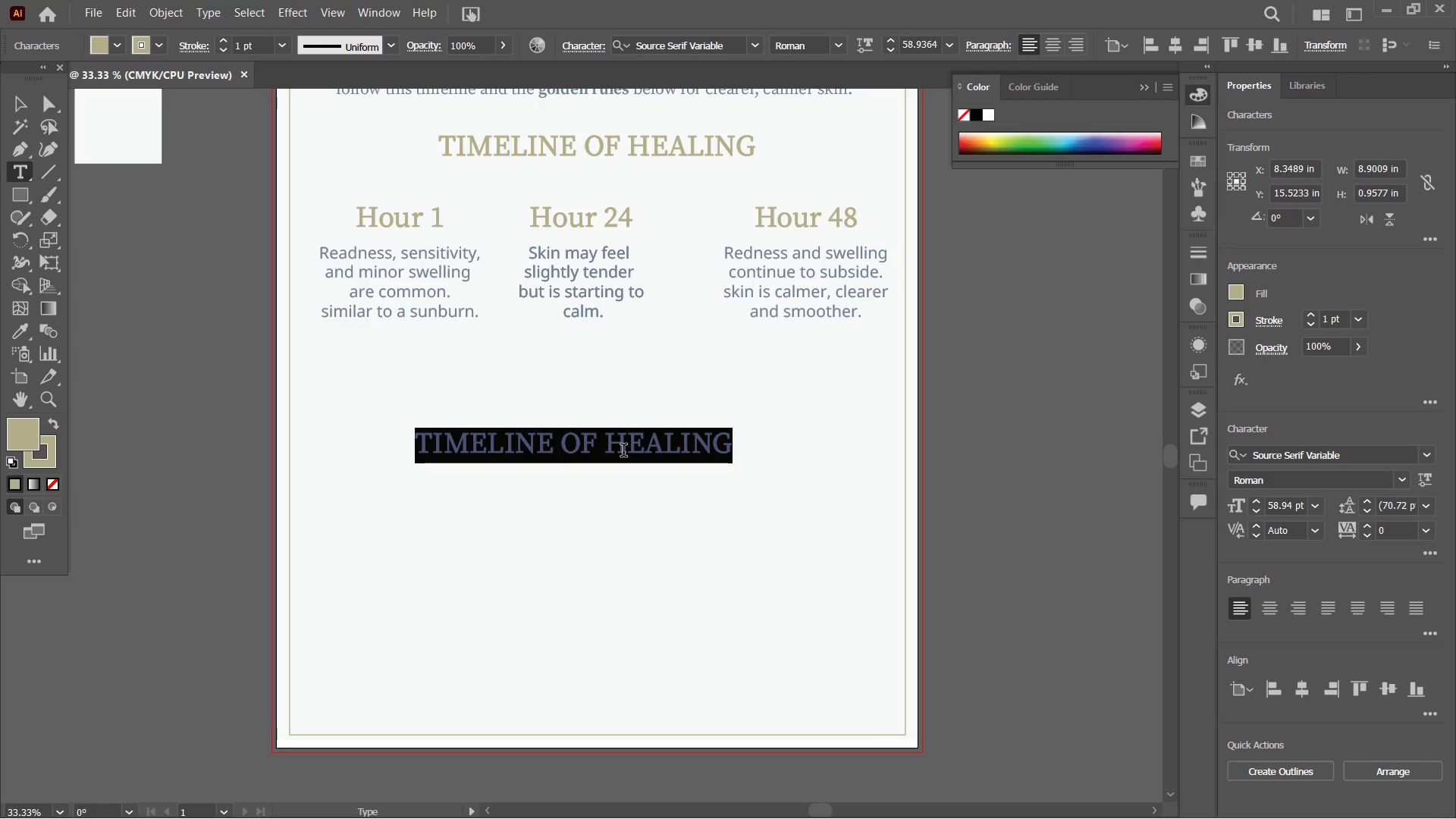 
type(Thr)
key(Backspace)
key(Backspace)
key(Backspace)
type(THE GOLDEN ru)
key(Backspace)
key(Backspace)
type(RULES)
 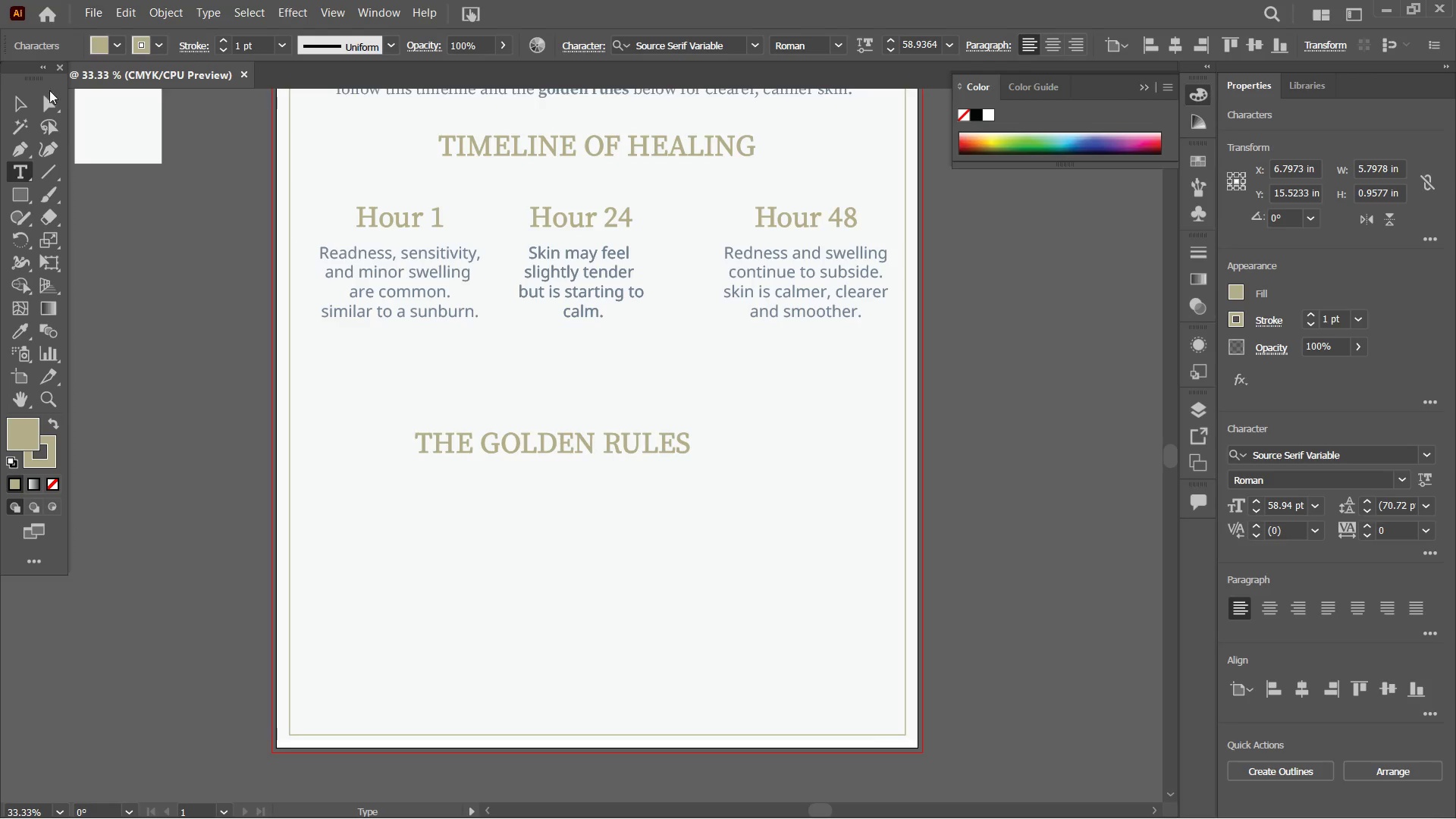 
left_click([29, 102])
 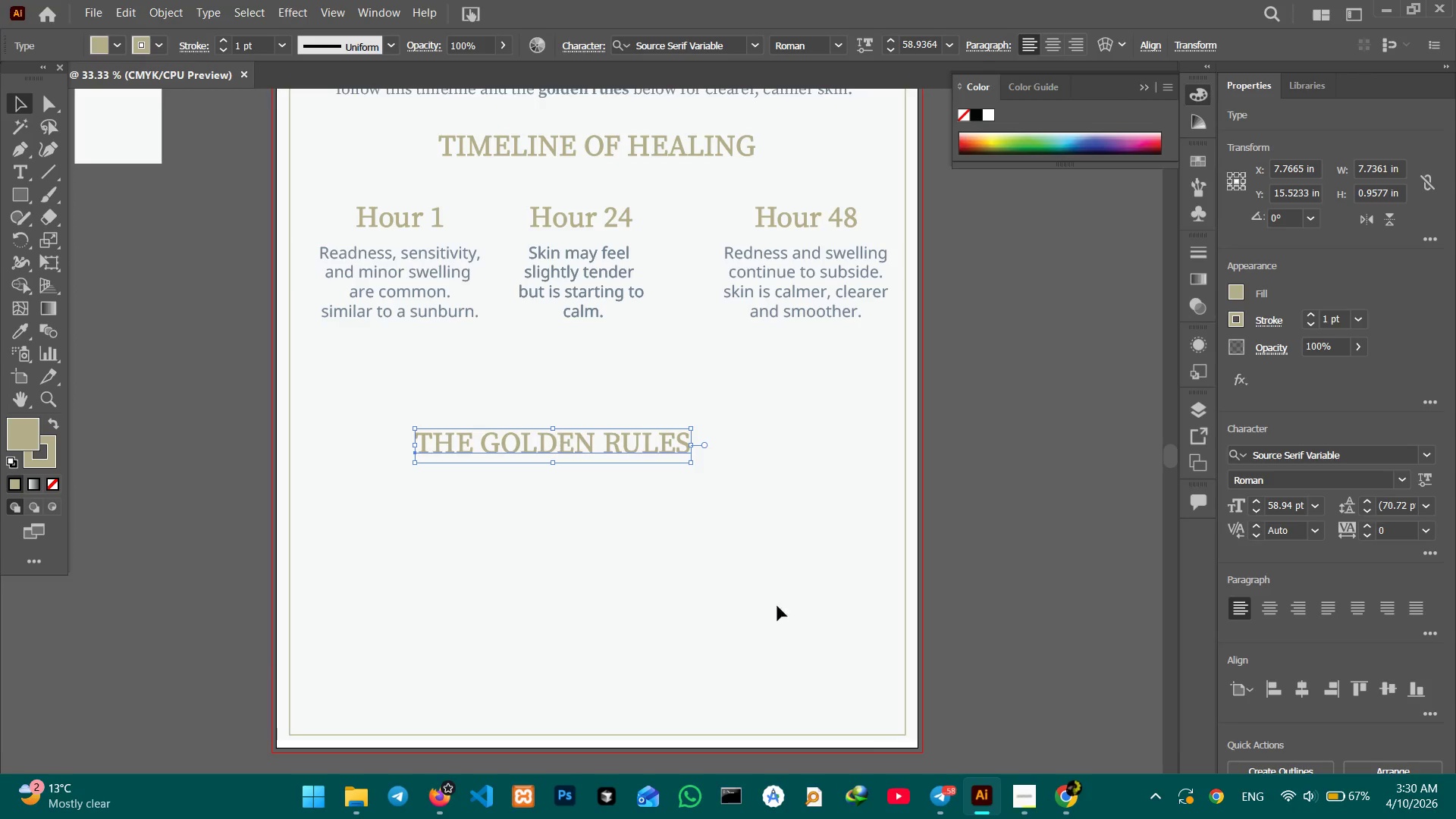 
wait(11.08)
 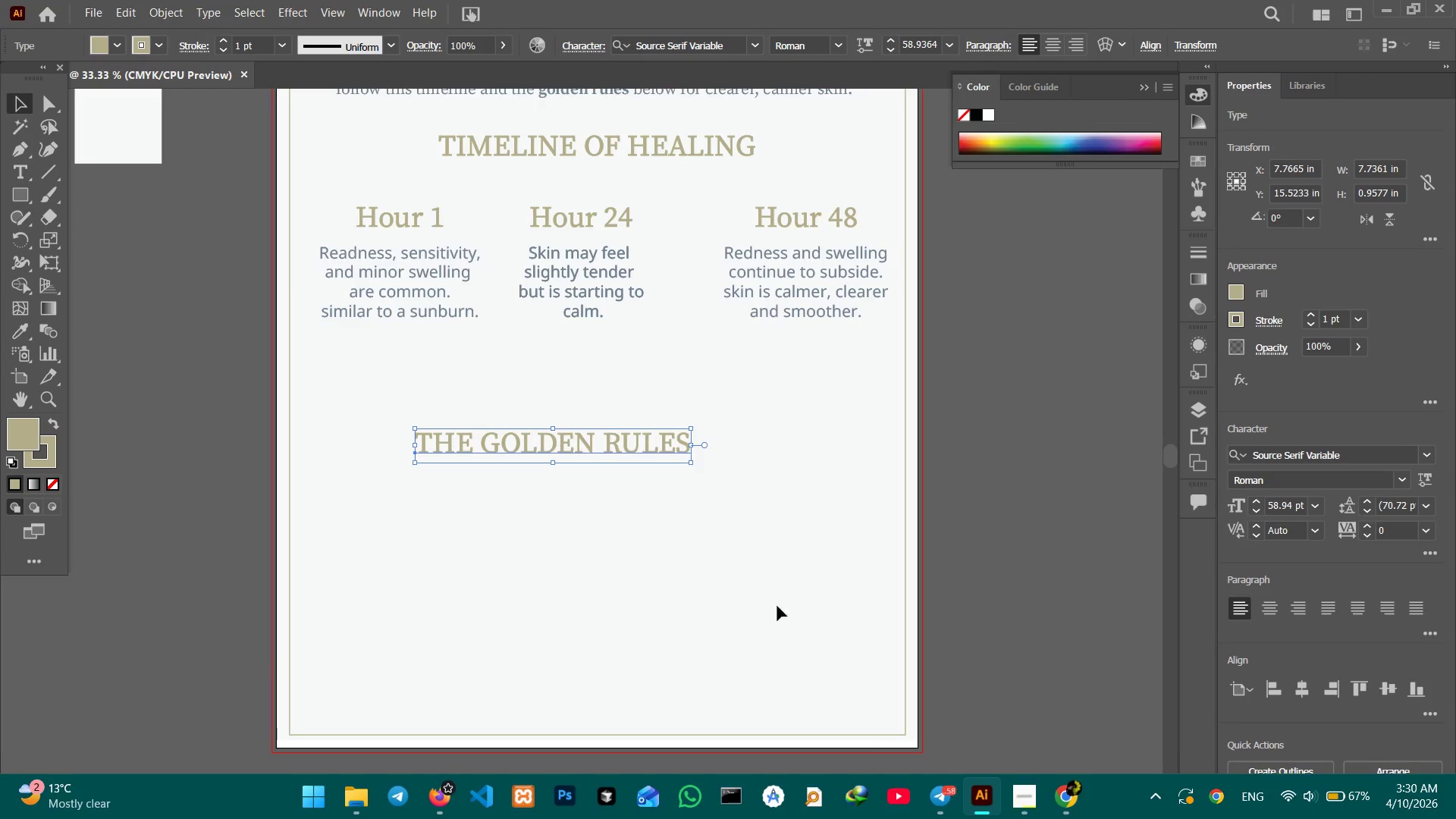 
left_click_drag(start_coordinate=[623, 448], to_coordinate=[639, 445])
 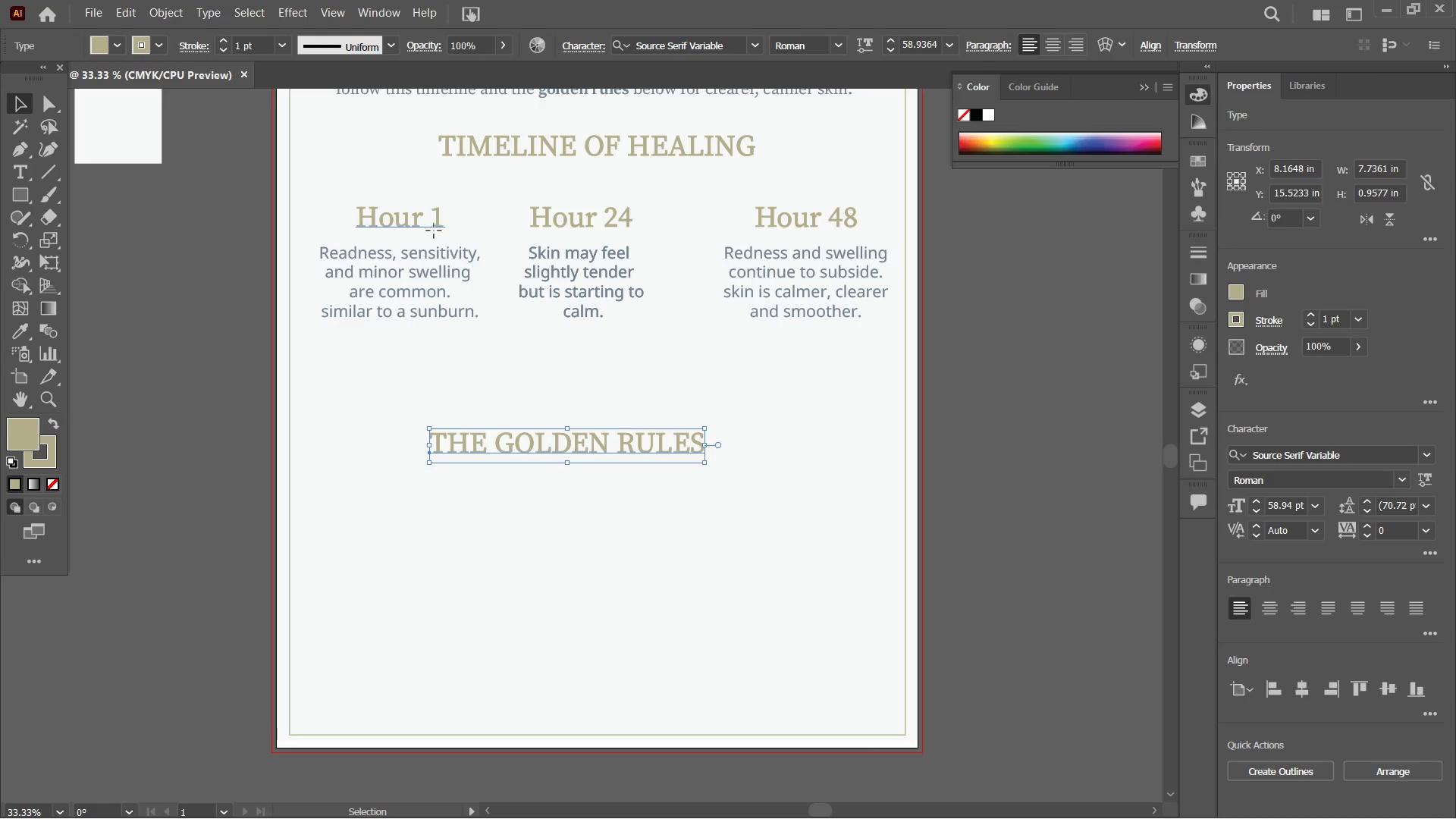 
hold_key(key=ShiftLeft, duration=1.53)
left_click([566, 225])
 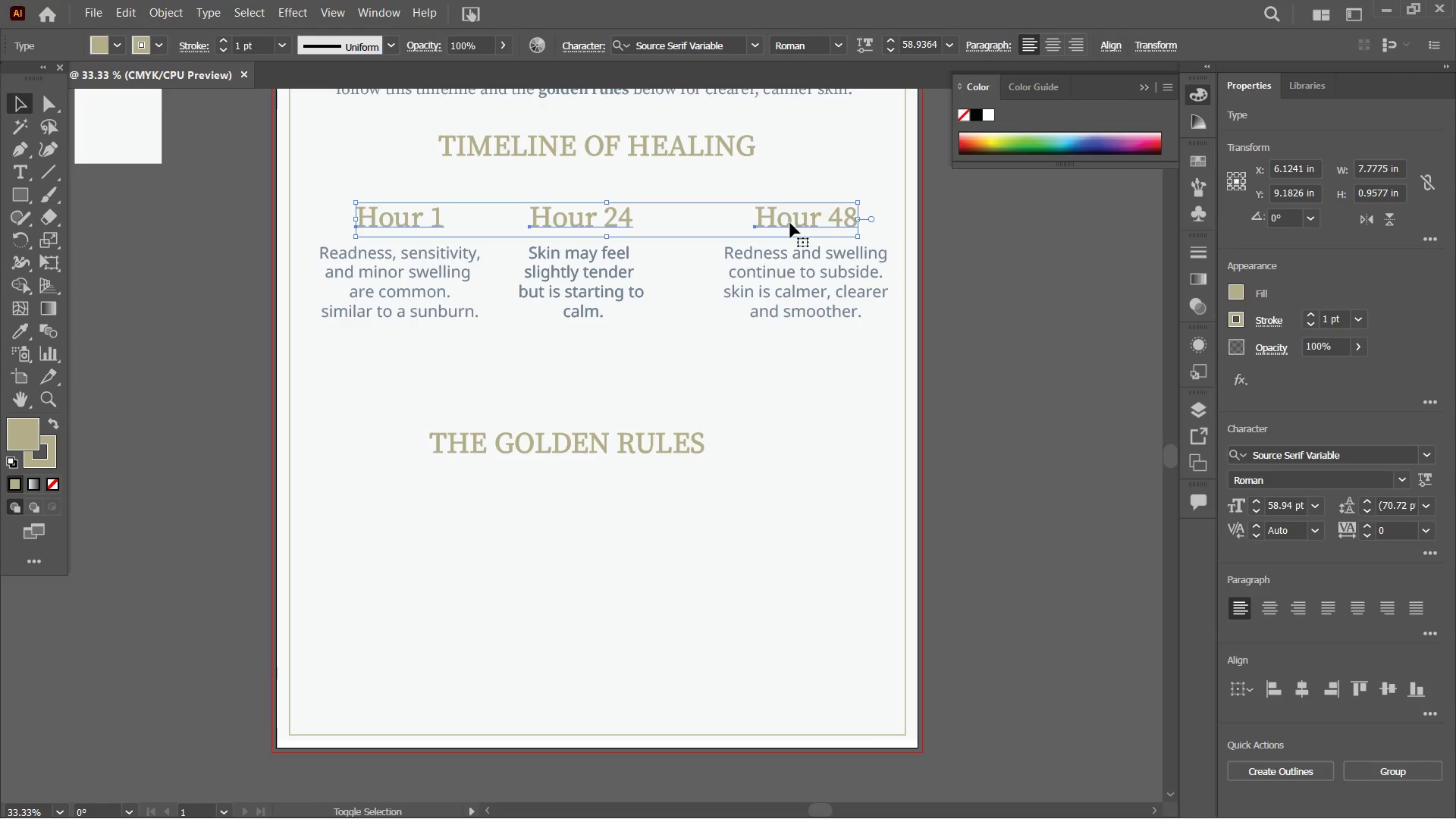 
key(Control+C)
 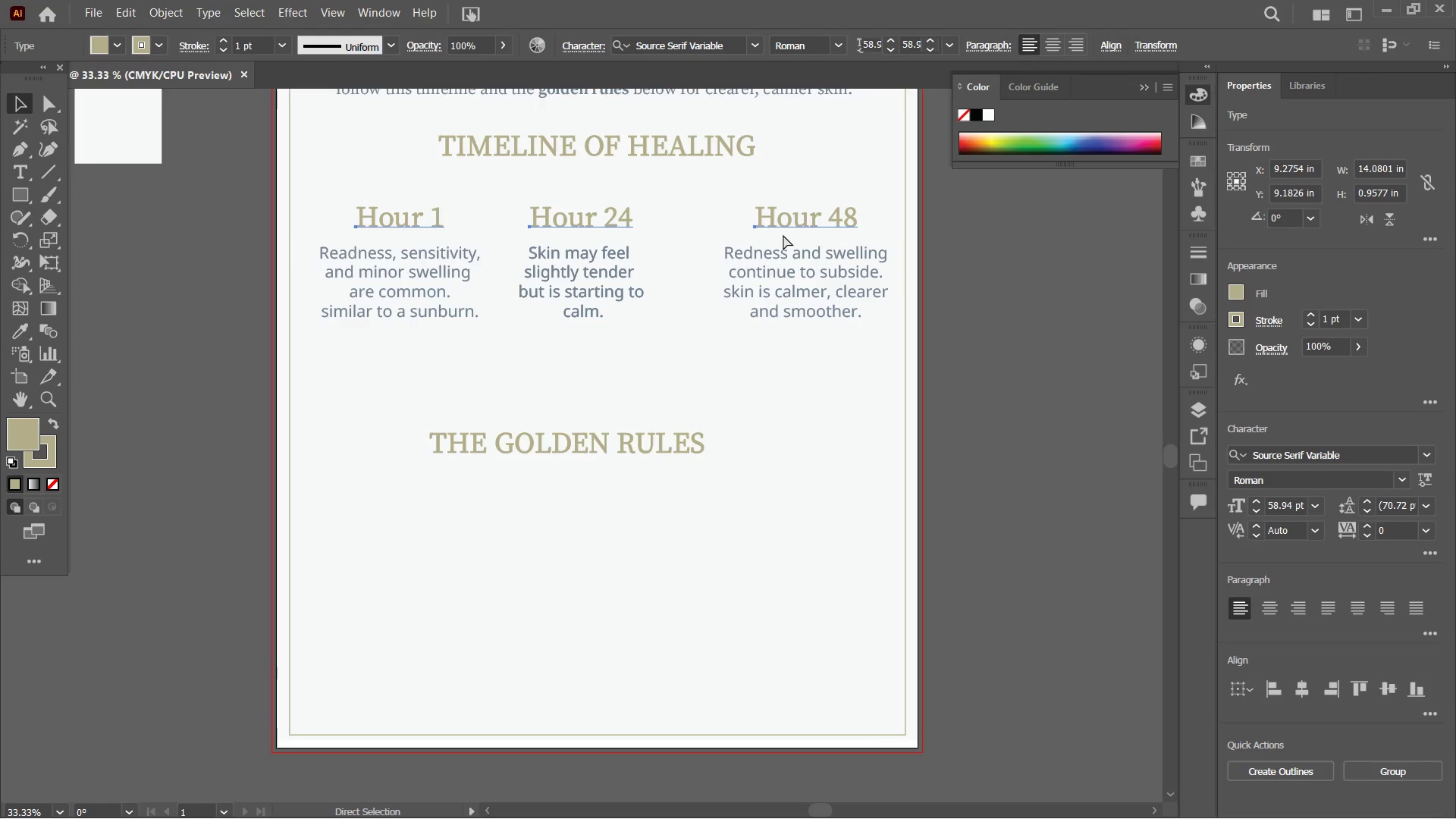 
key(Control+V)
 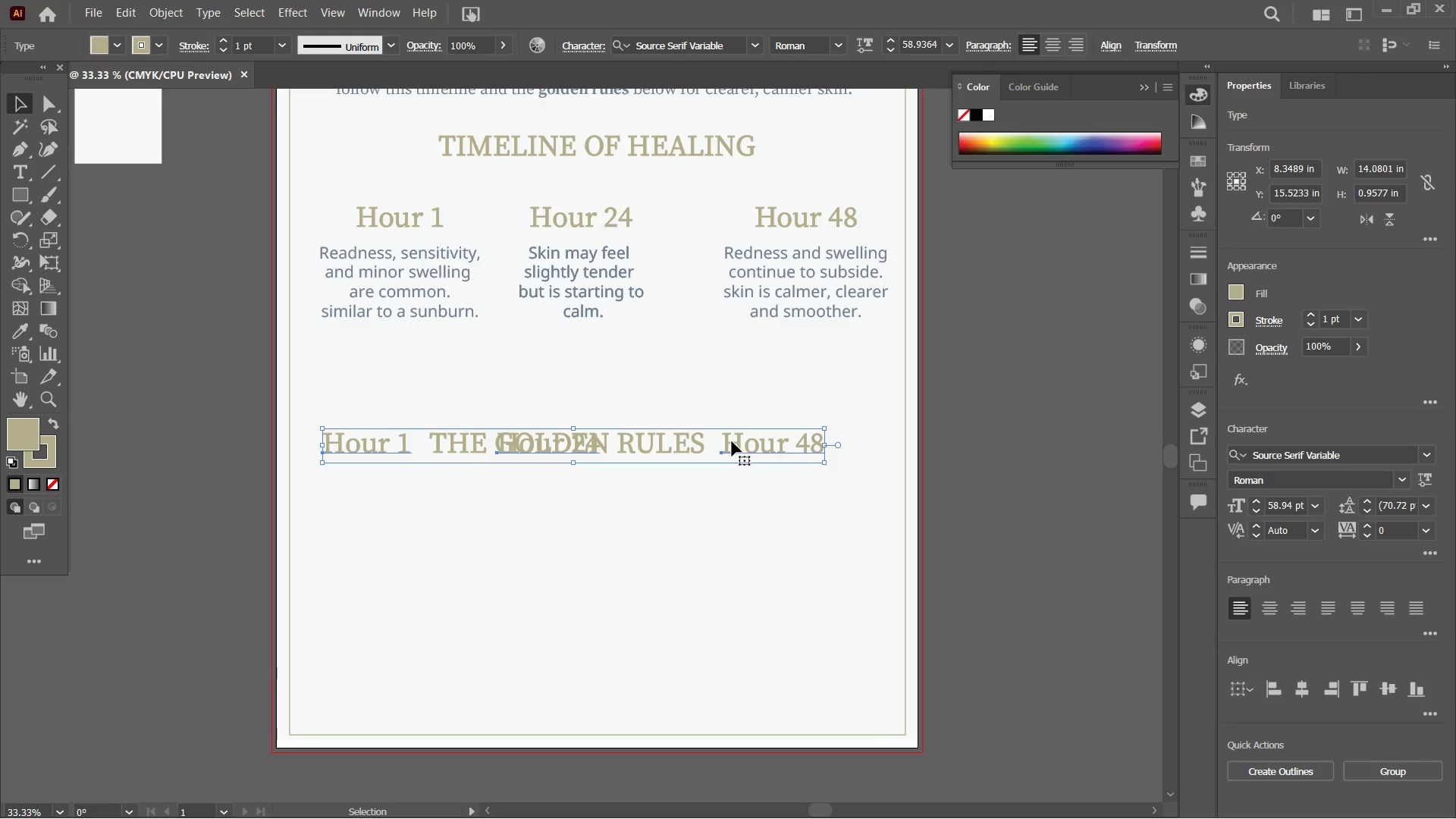 
left_click_drag(start_coordinate=[732, 441], to_coordinate=[740, 507])
 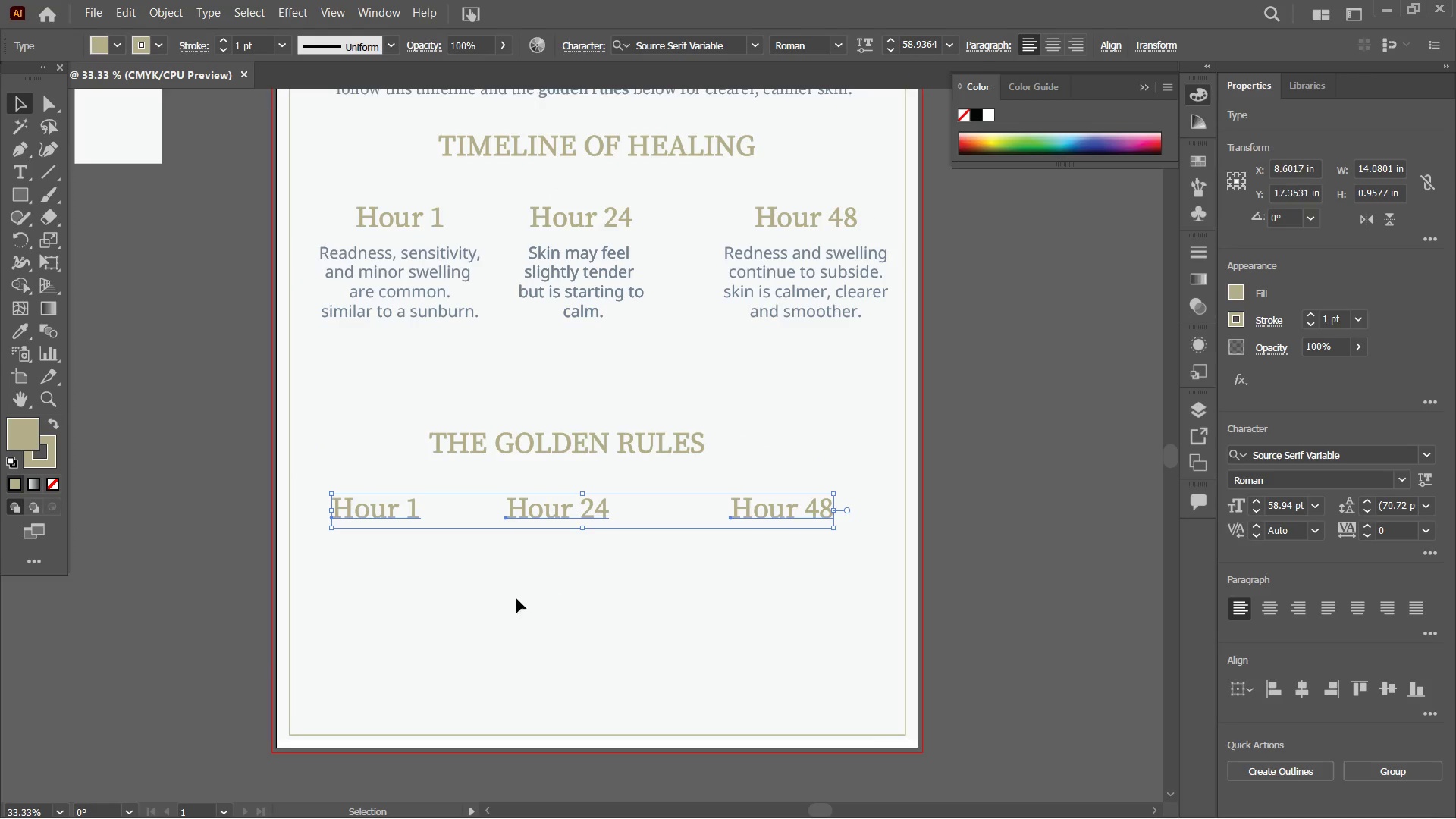 
left_click([507, 598])
 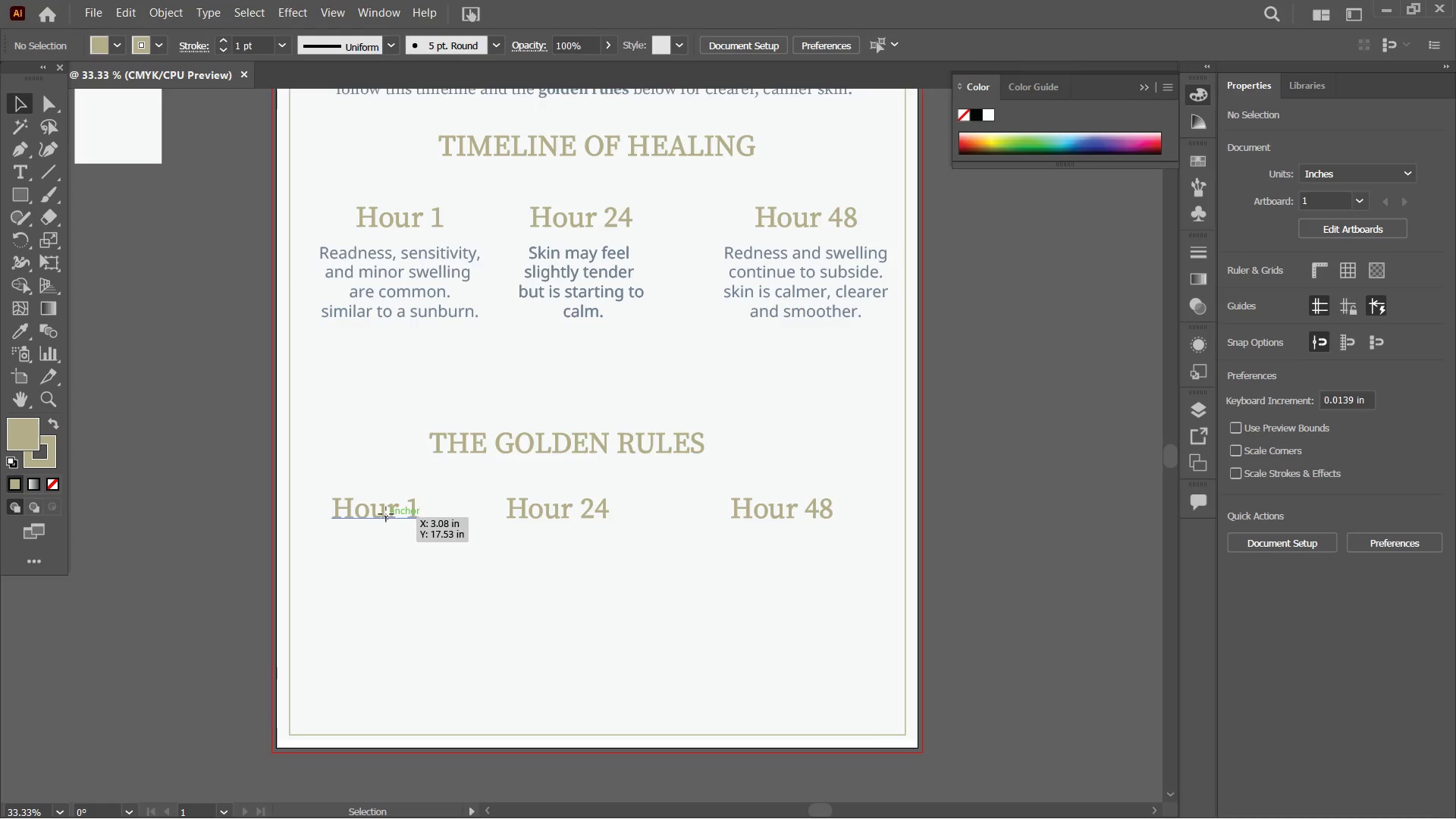 
double_click([386, 514])
 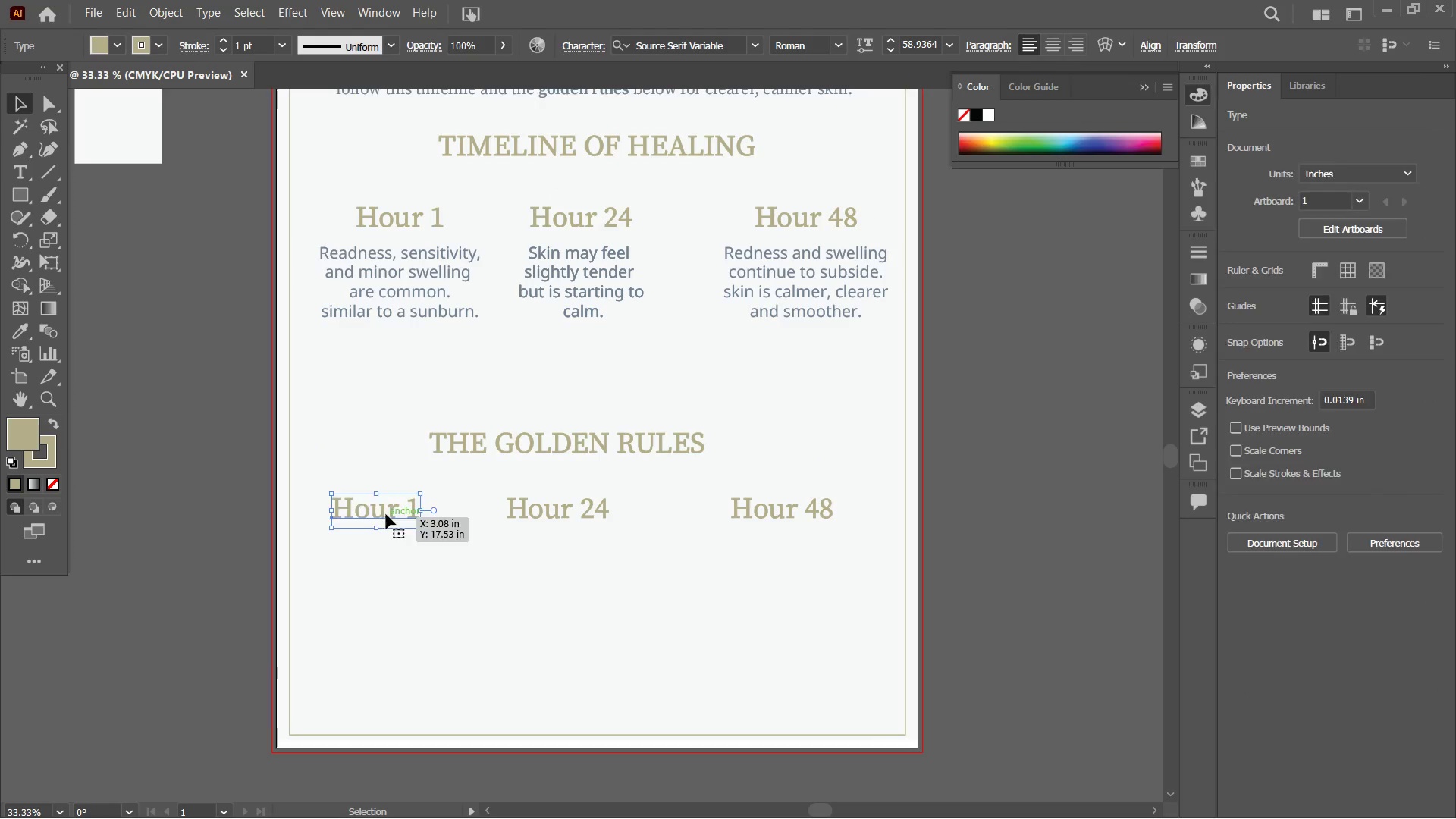 
triple_click([386, 514])
 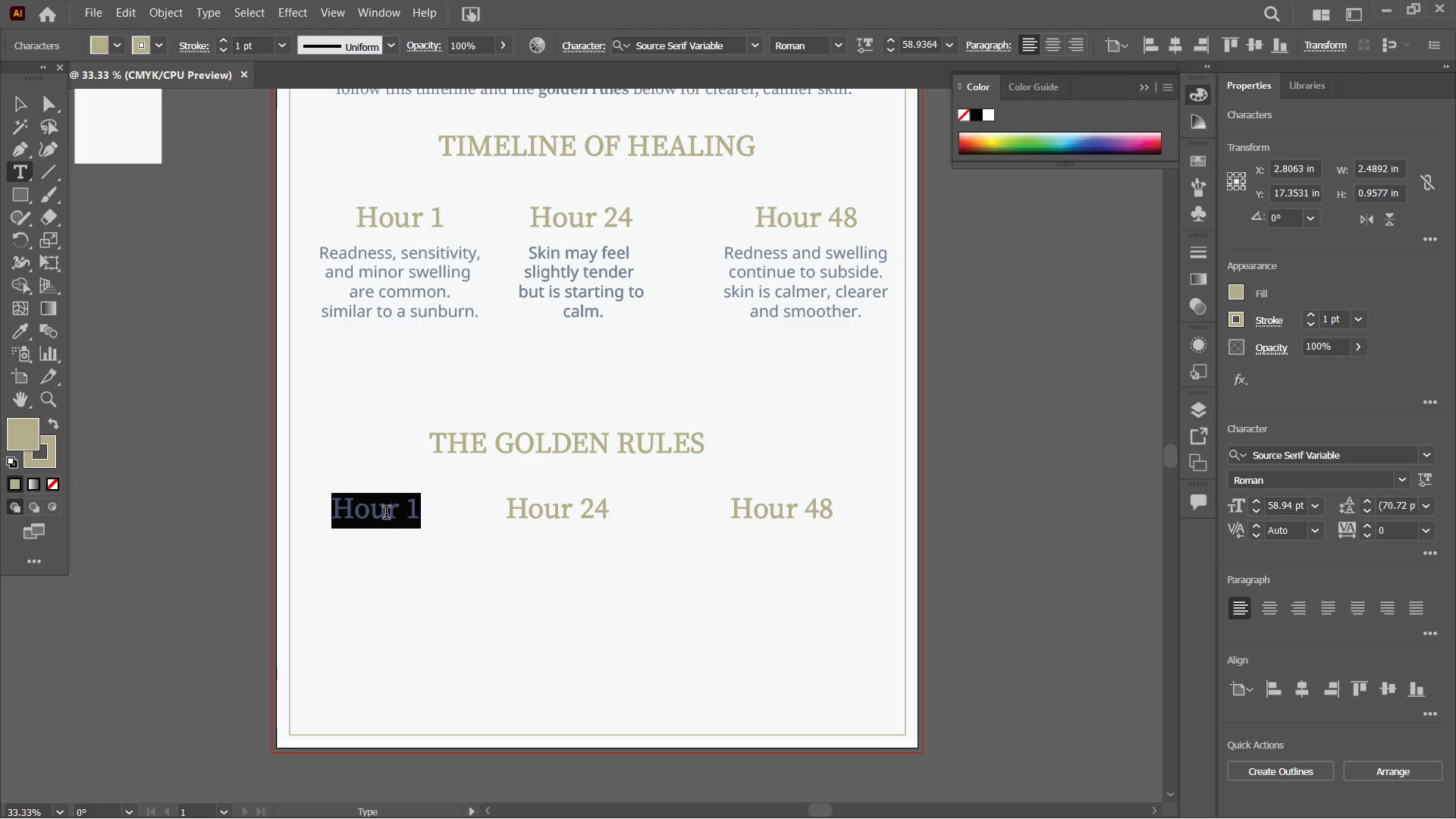 
type(n)
key(Backspace)
type(NO SUN )
 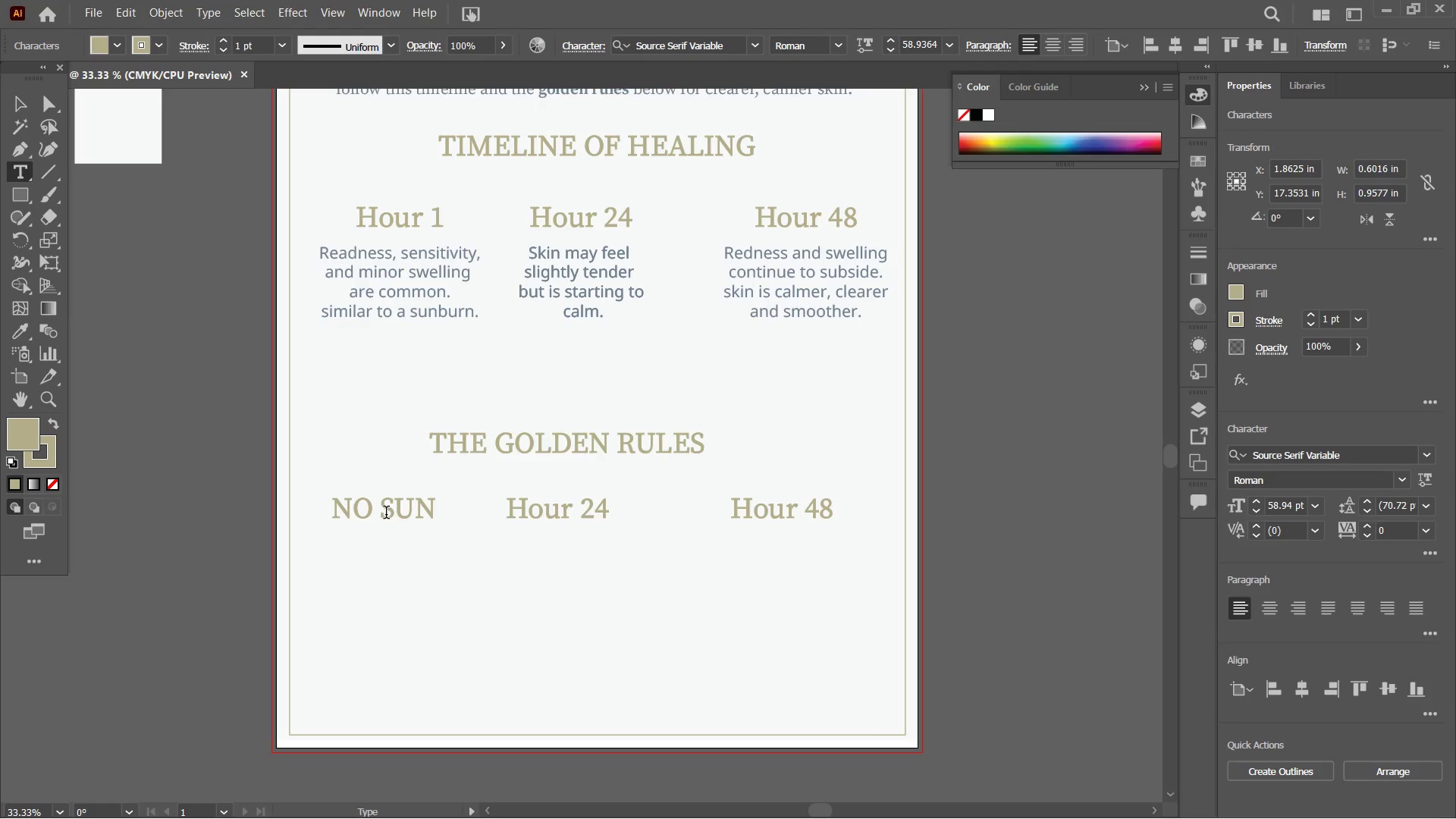 
key(Shift+Enter)
 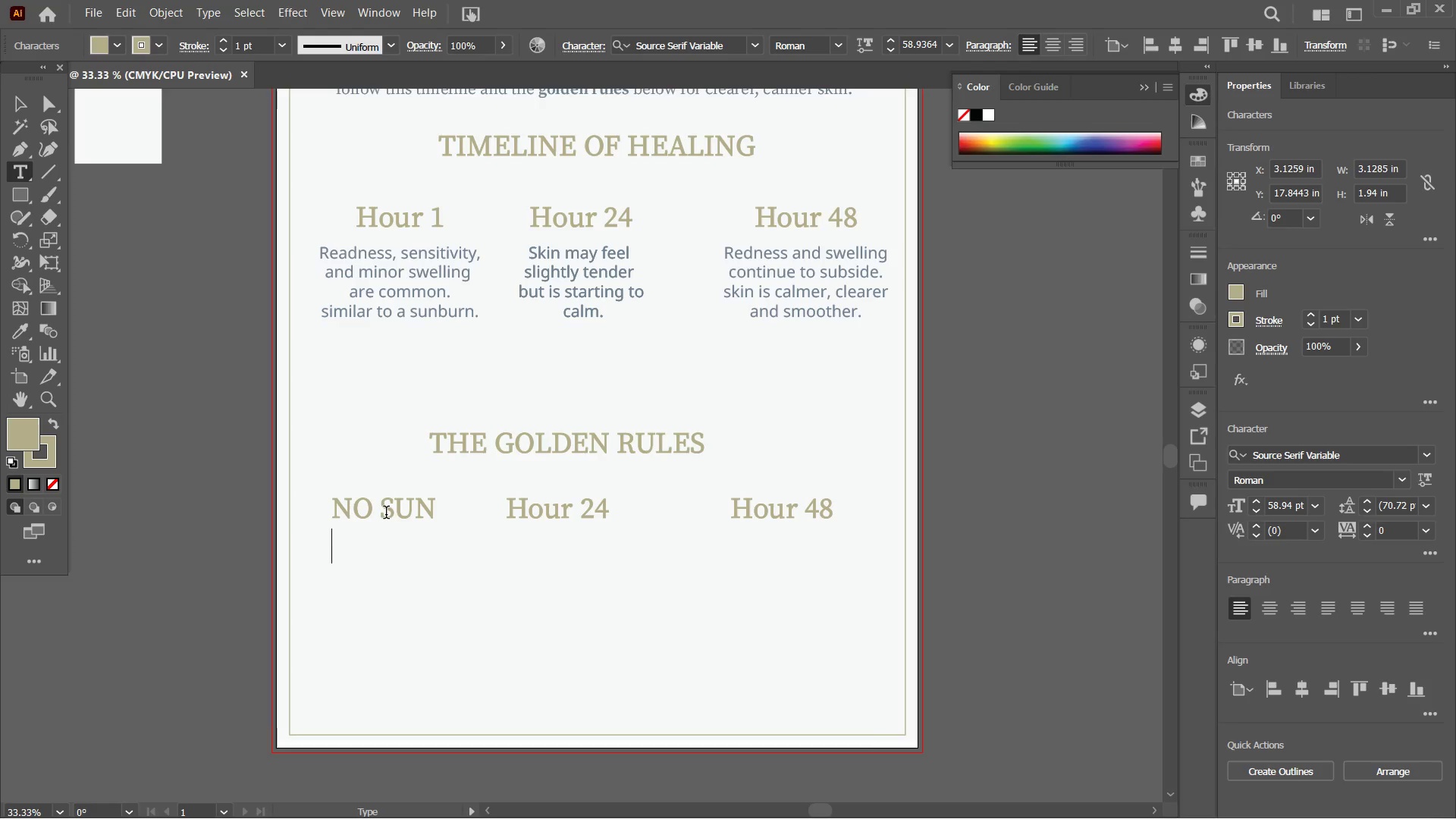 
type(EXPOSURE)
 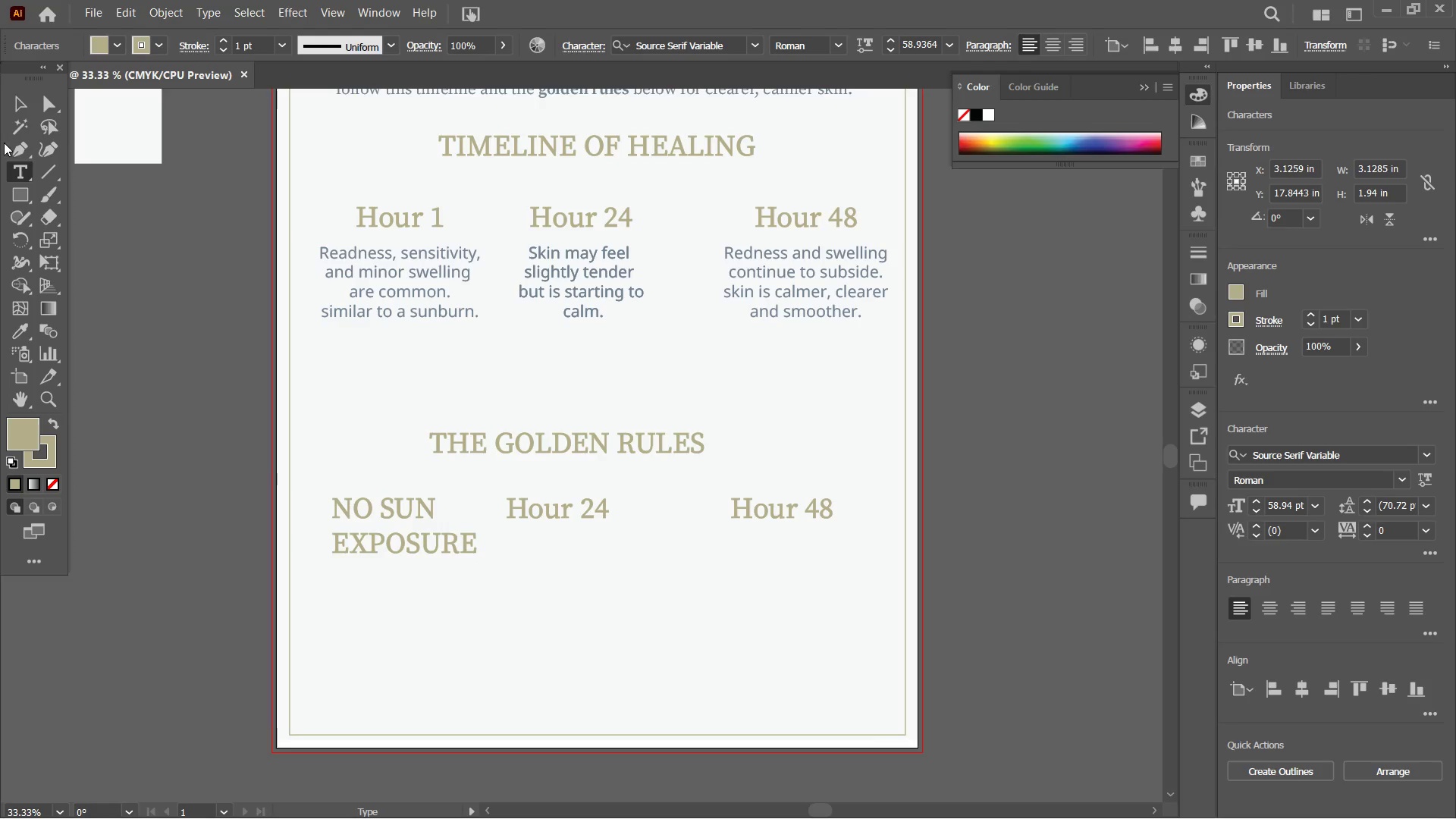 
left_click([19, 93])
 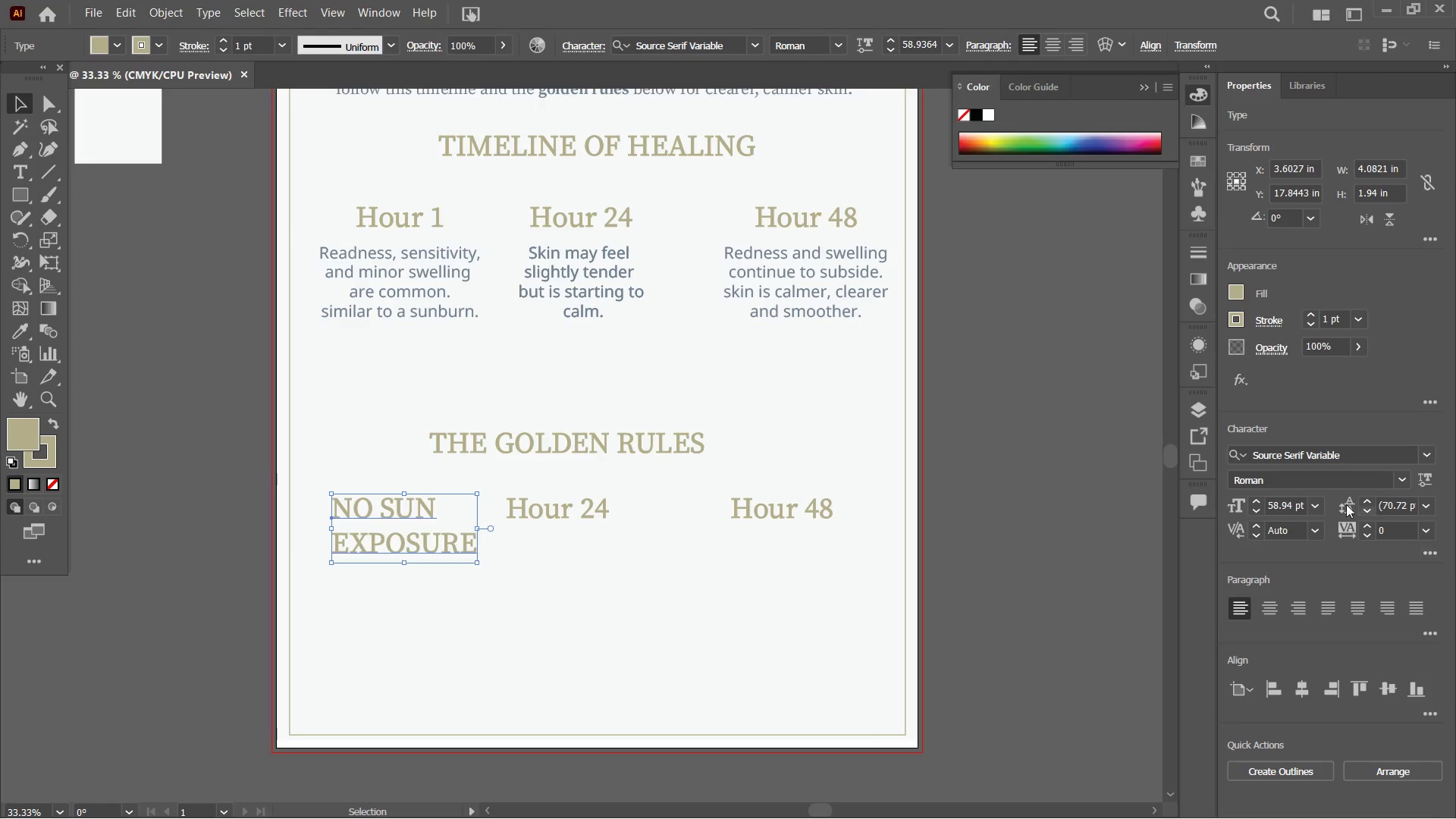 
double_click([1291, 506])
 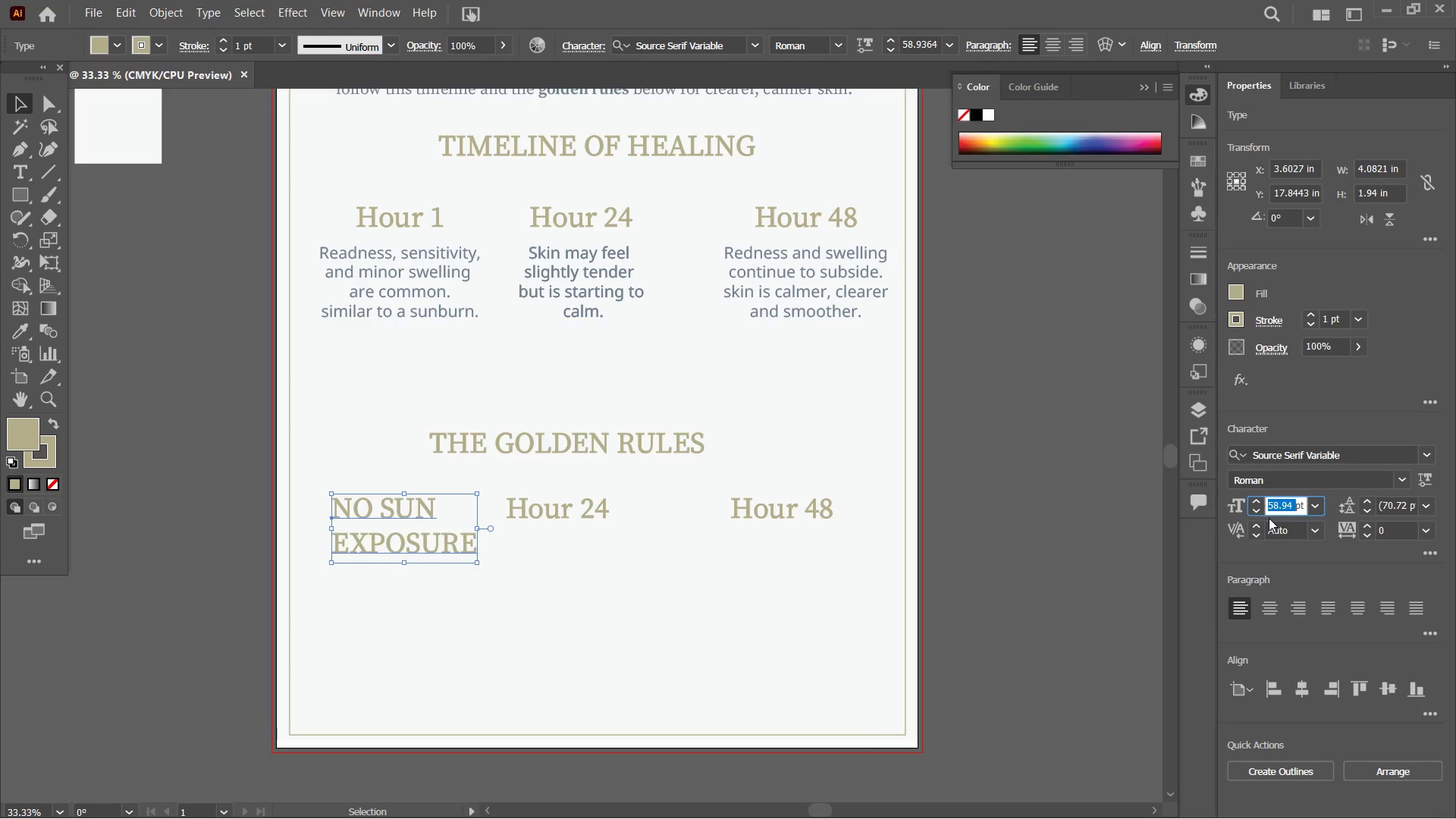 
key(Numpad3)
 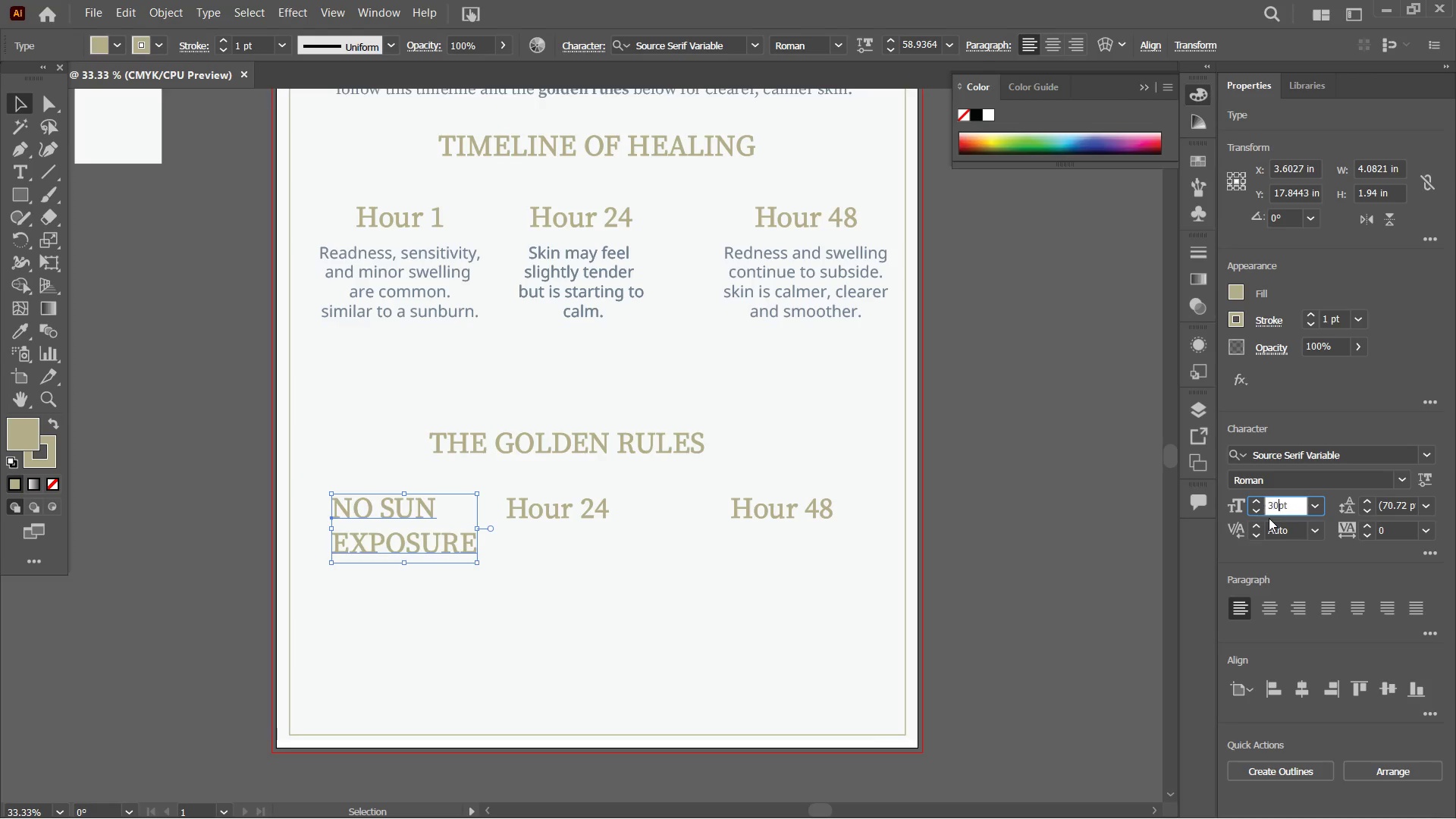 
key(Numpad0)
 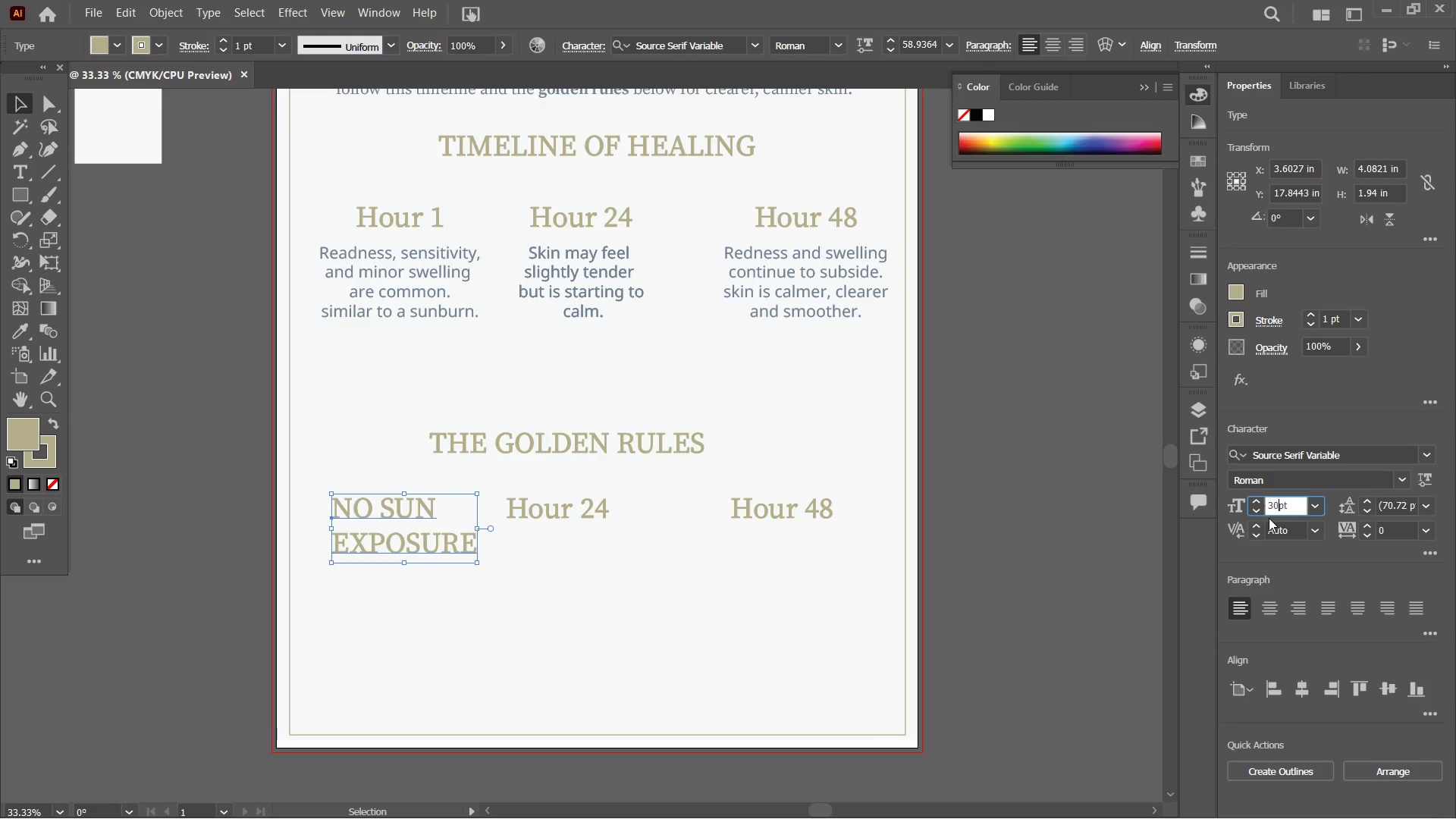 
key(Enter)
 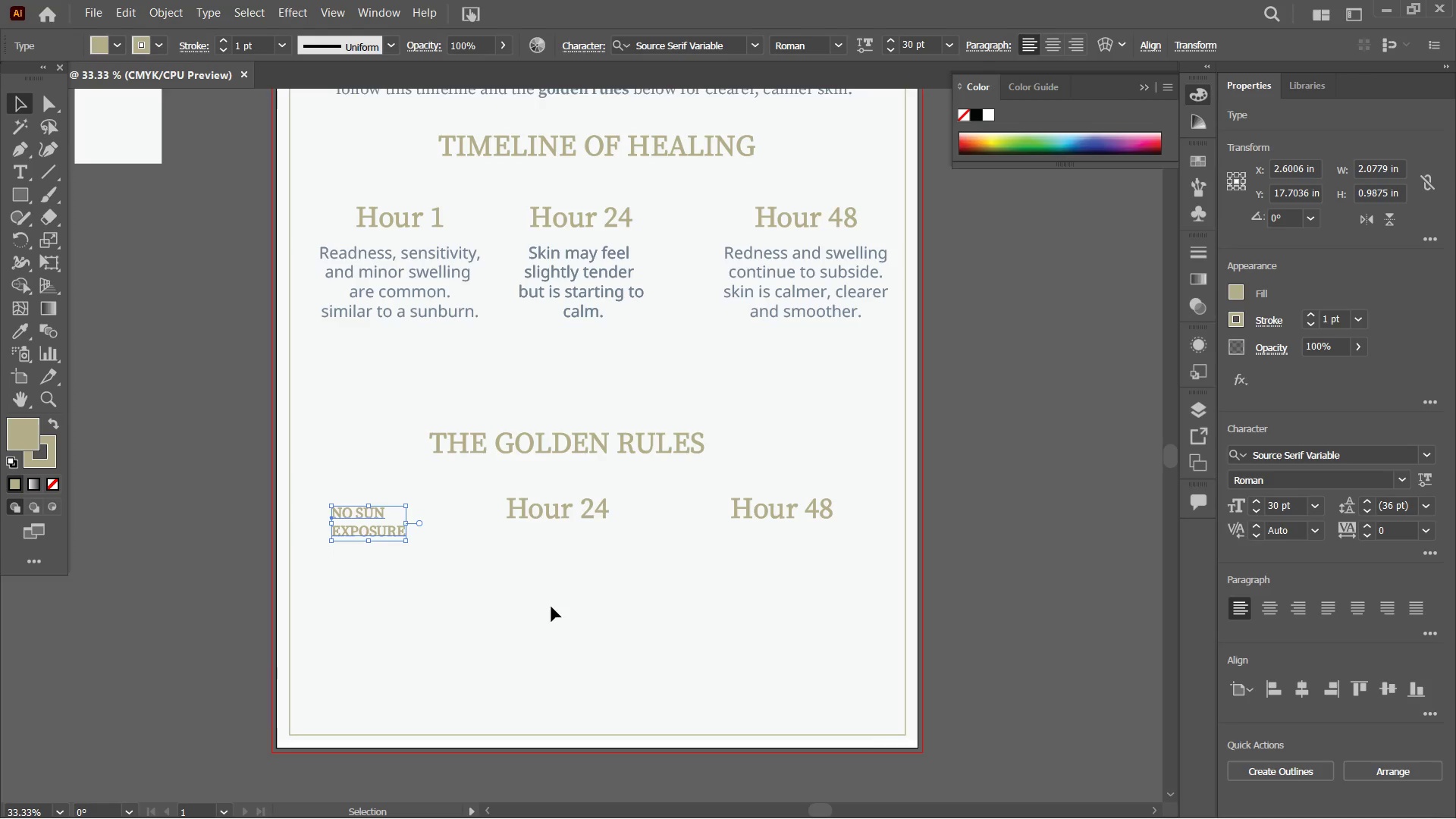 
left_click([573, 508])
 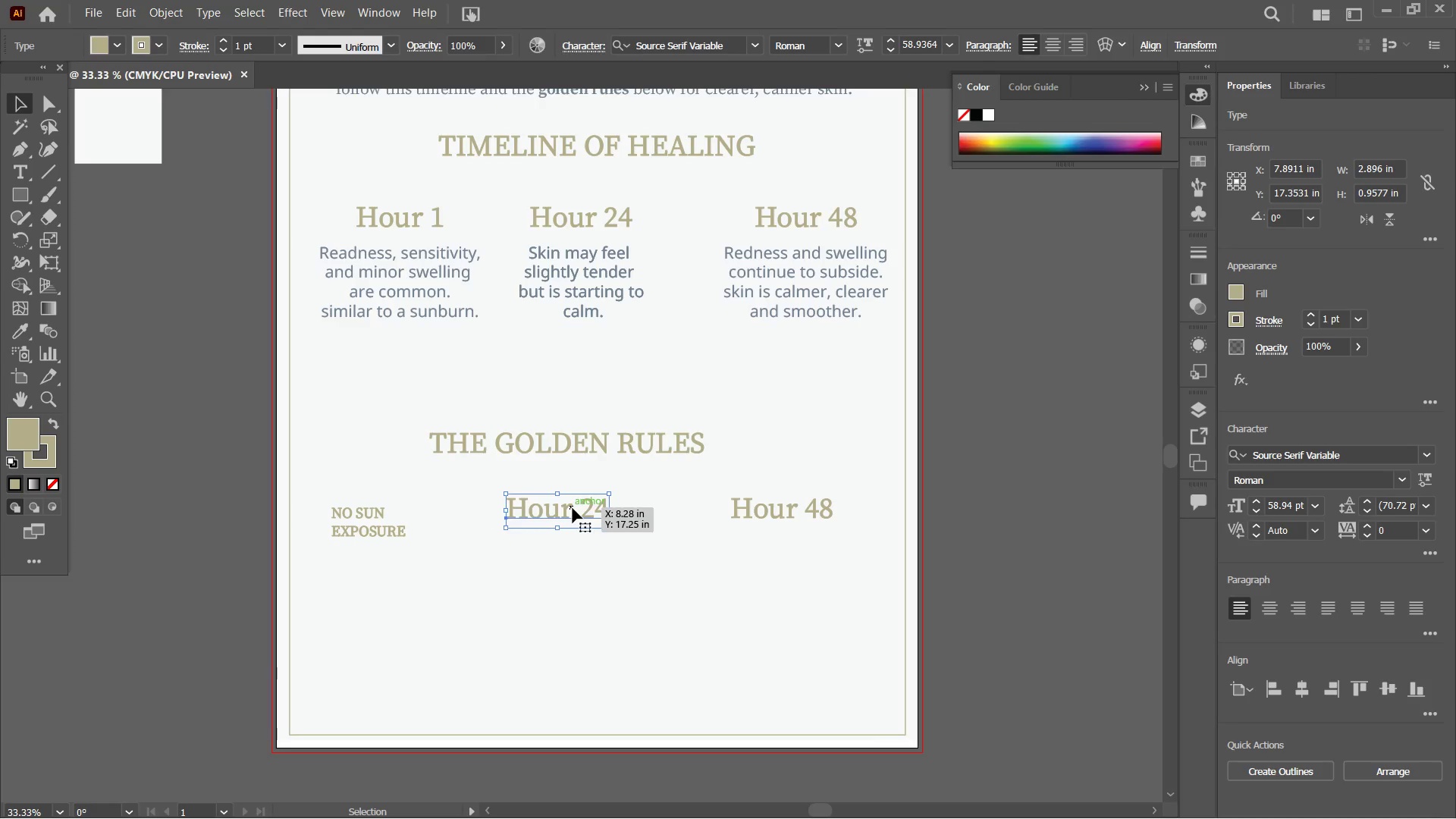 
key(Backspace)
 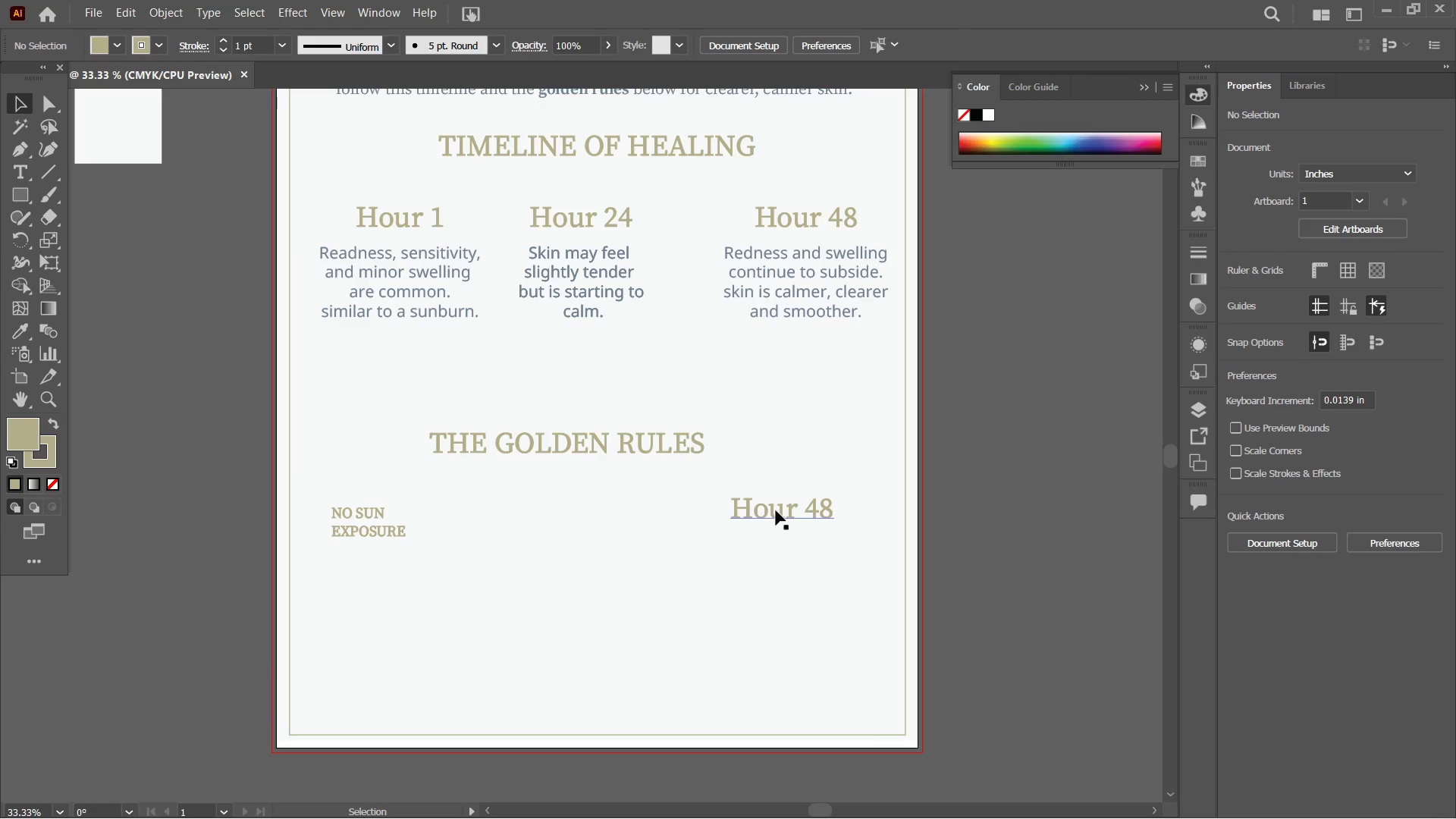 
left_click([779, 497])
 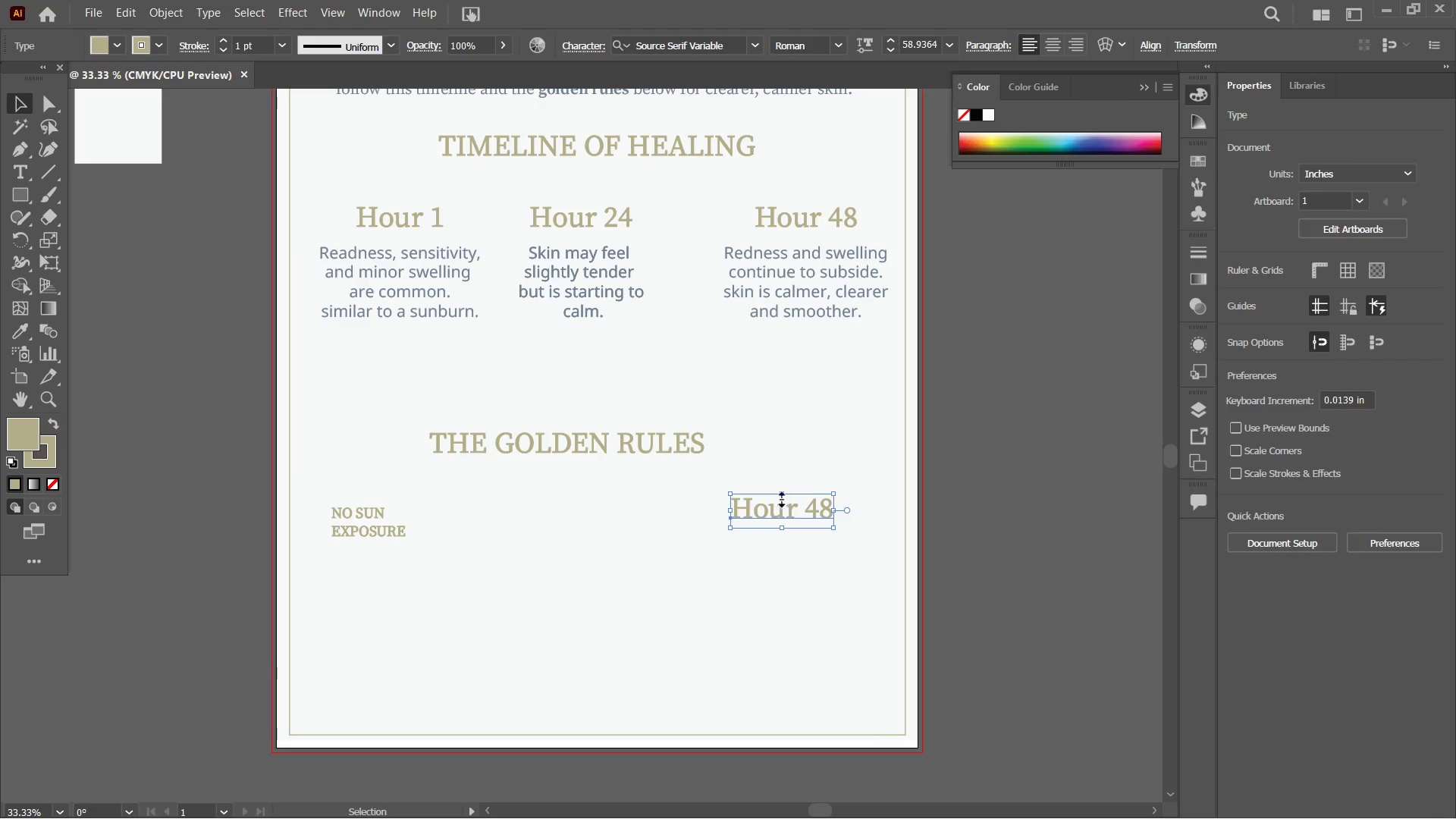 
key(Backspace)
 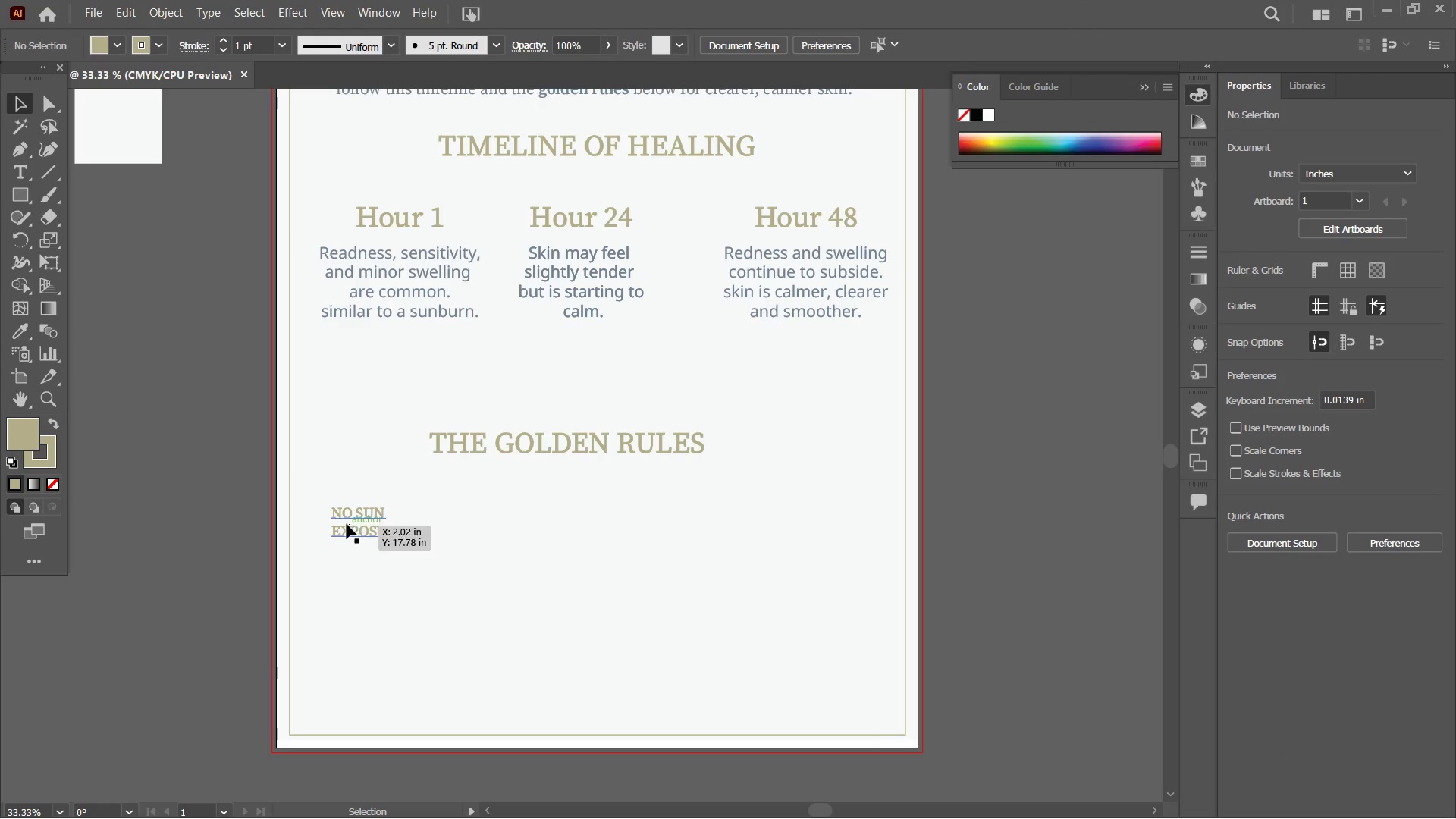 
left_click([347, 524])
 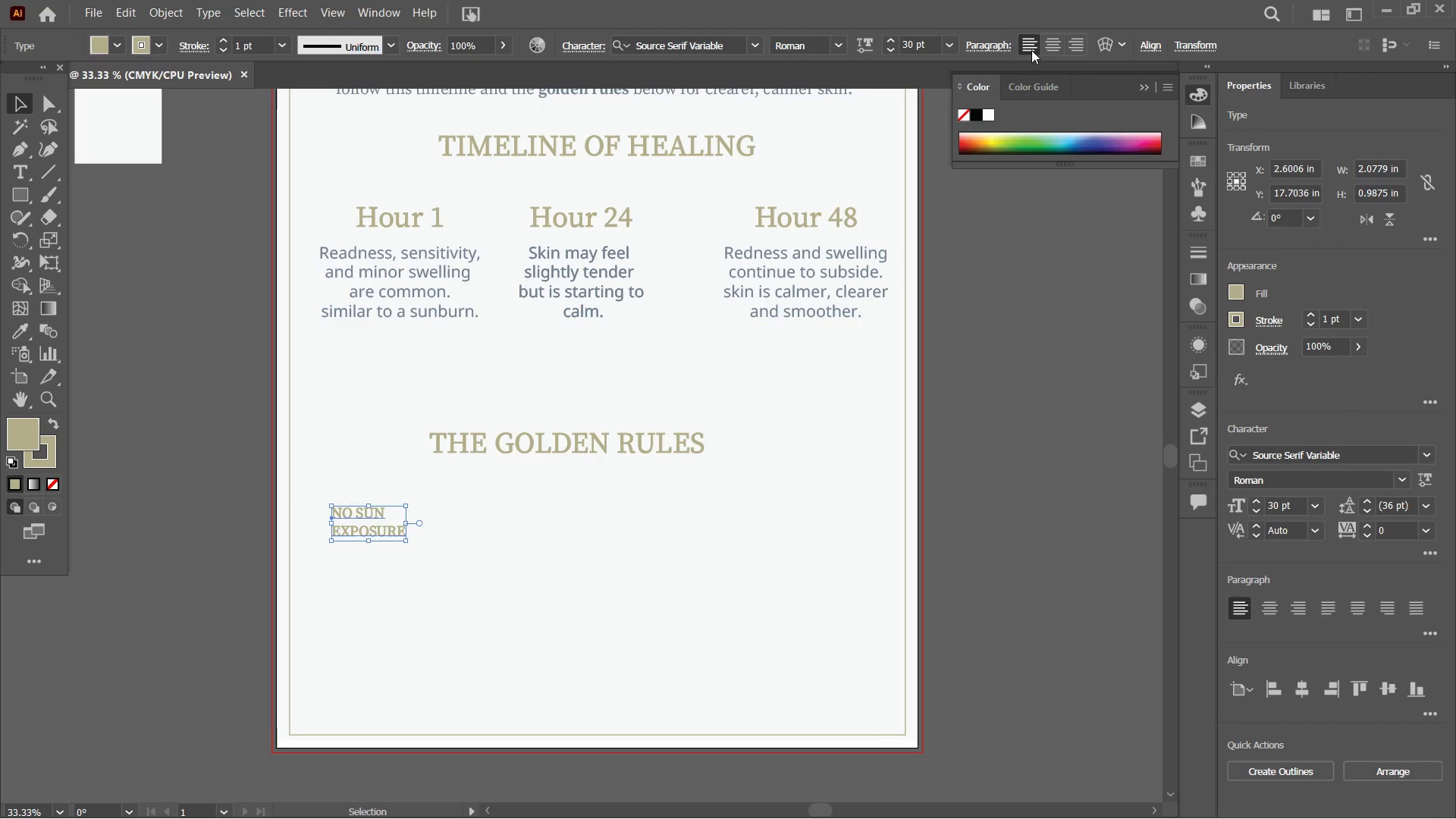 
left_click([1053, 46])
 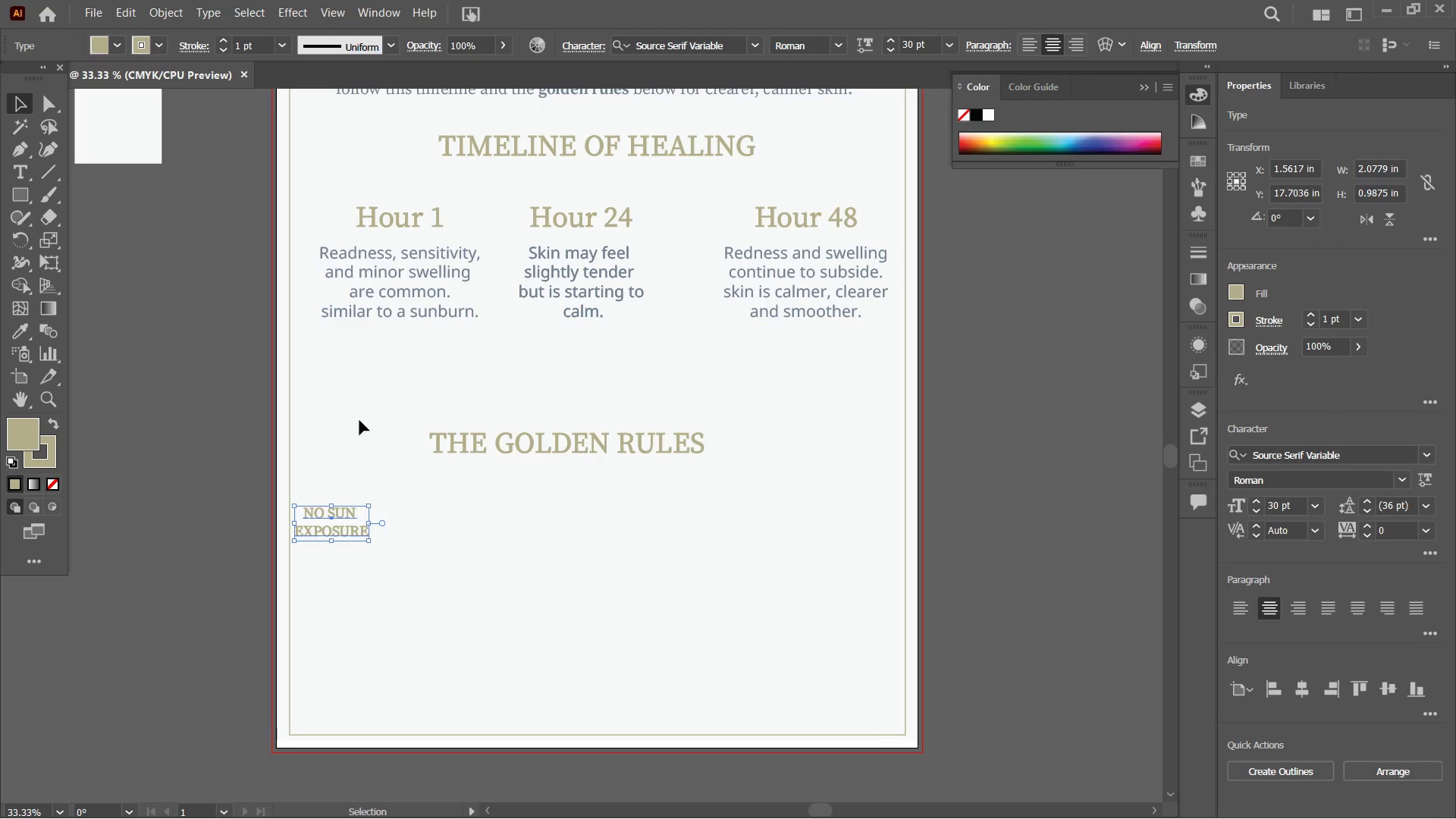 
key(Control+C)
 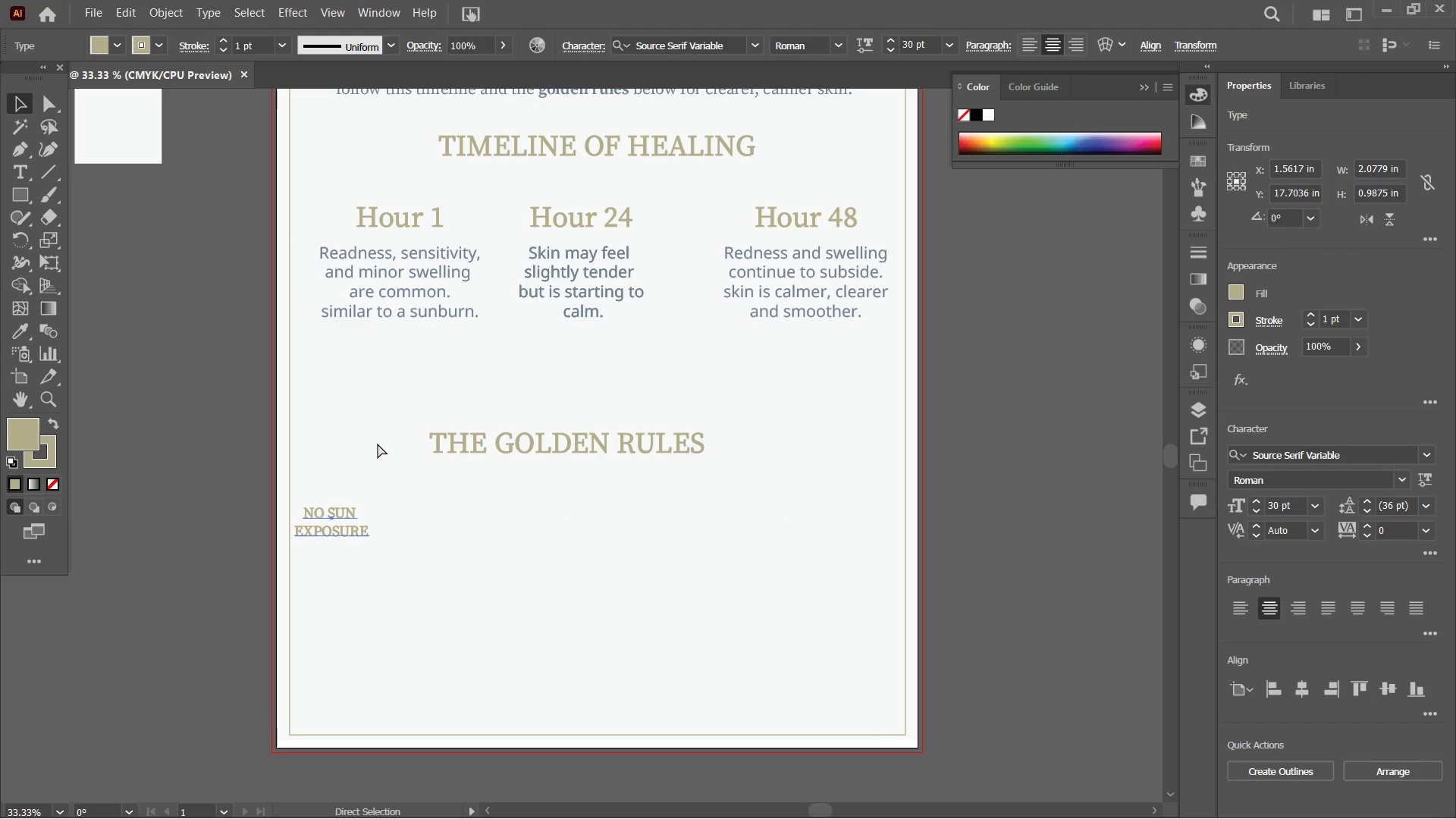 
key(Control+V)
 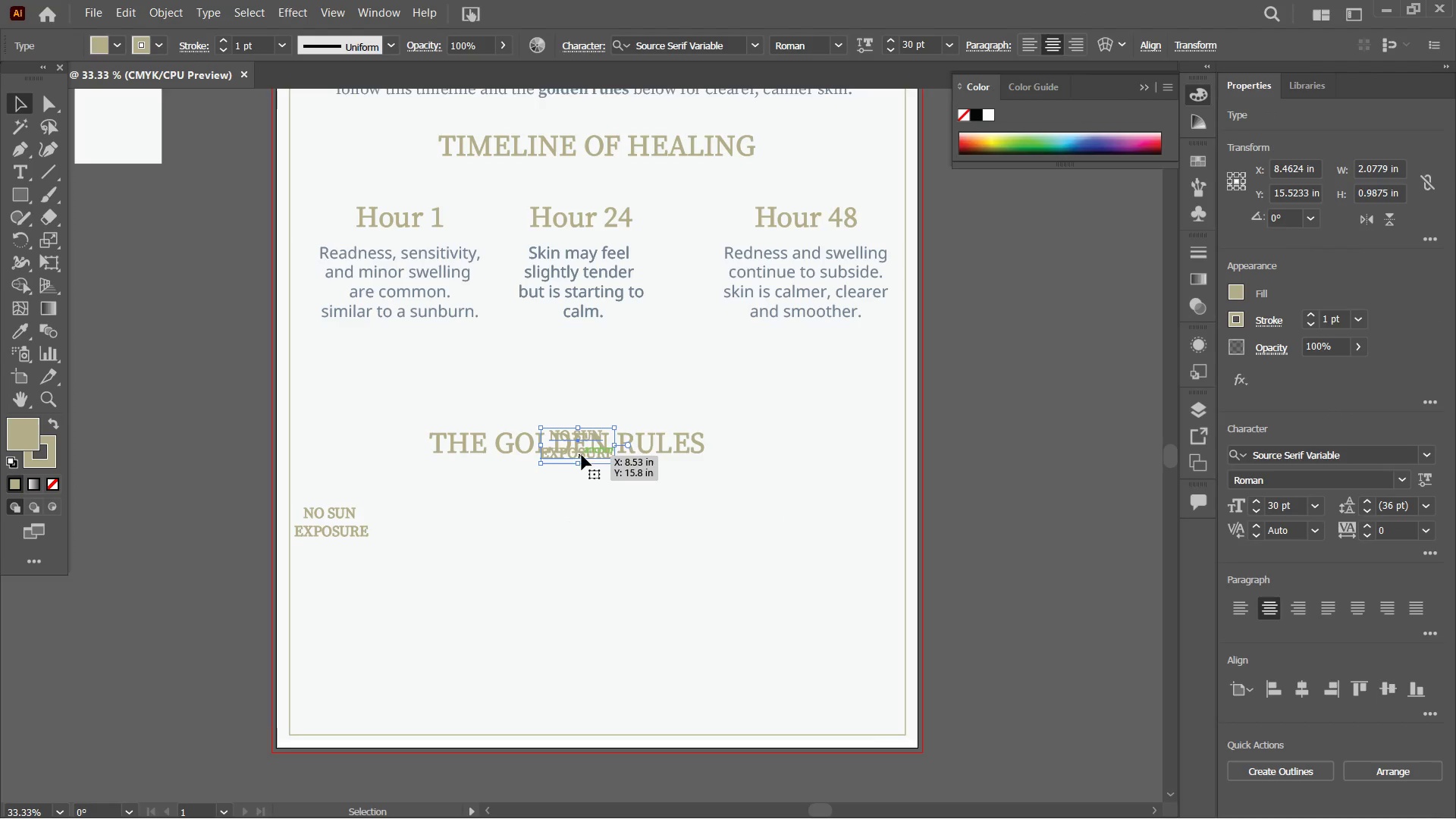 
left_click_drag(start_coordinate=[582, 453], to_coordinate=[493, 533])
 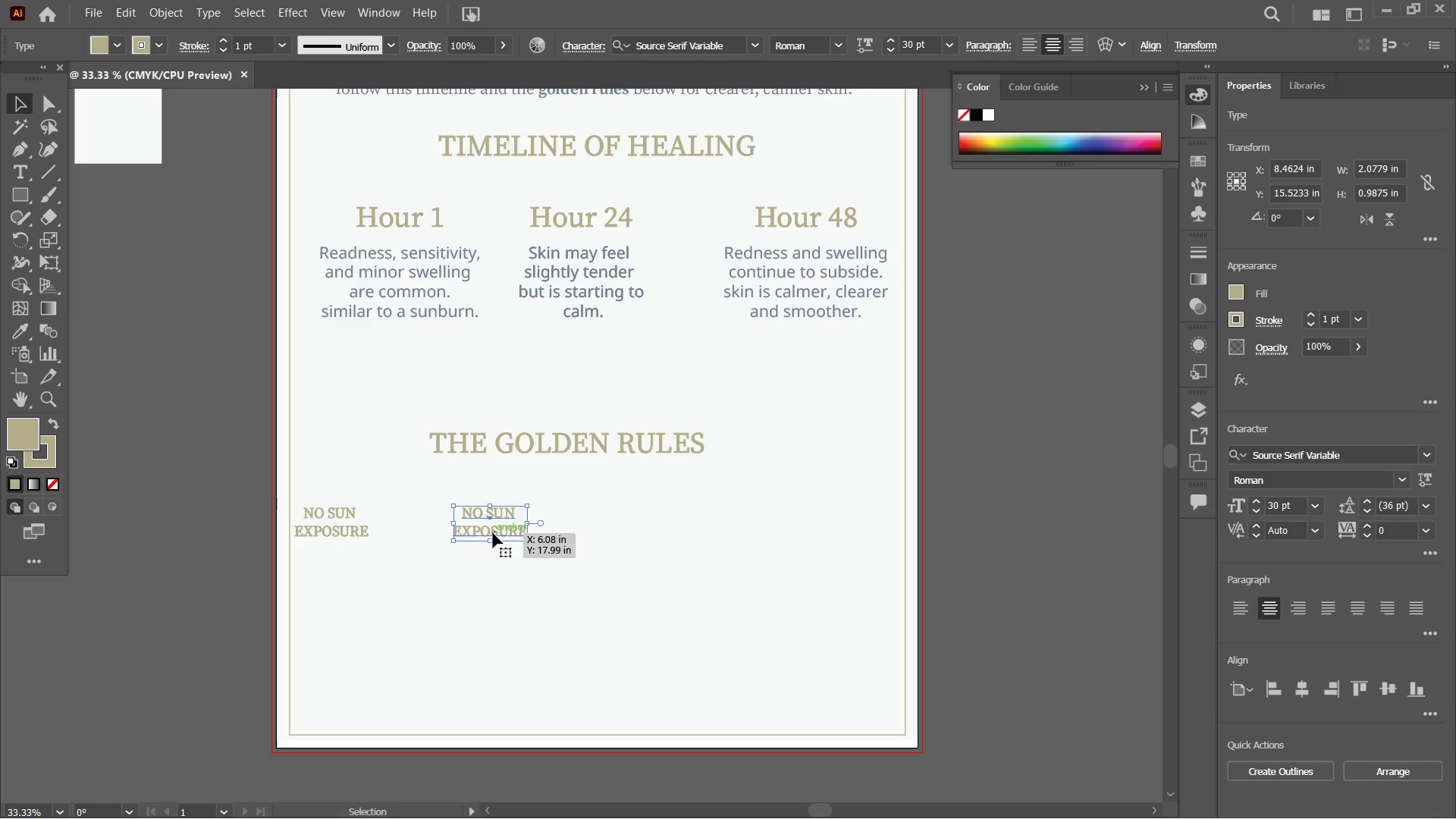 
key(Control+C)
 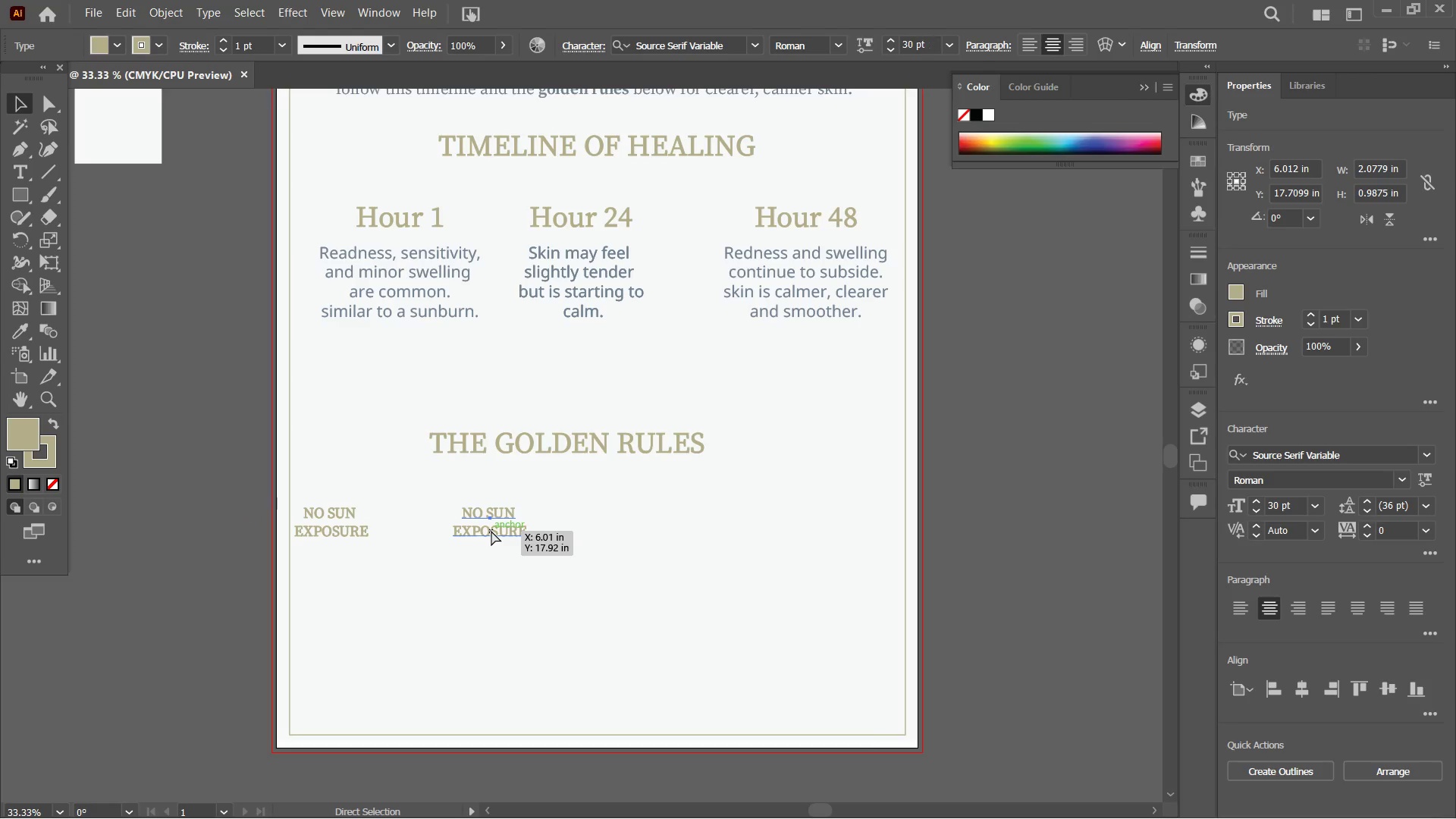 
key(Control+V)
 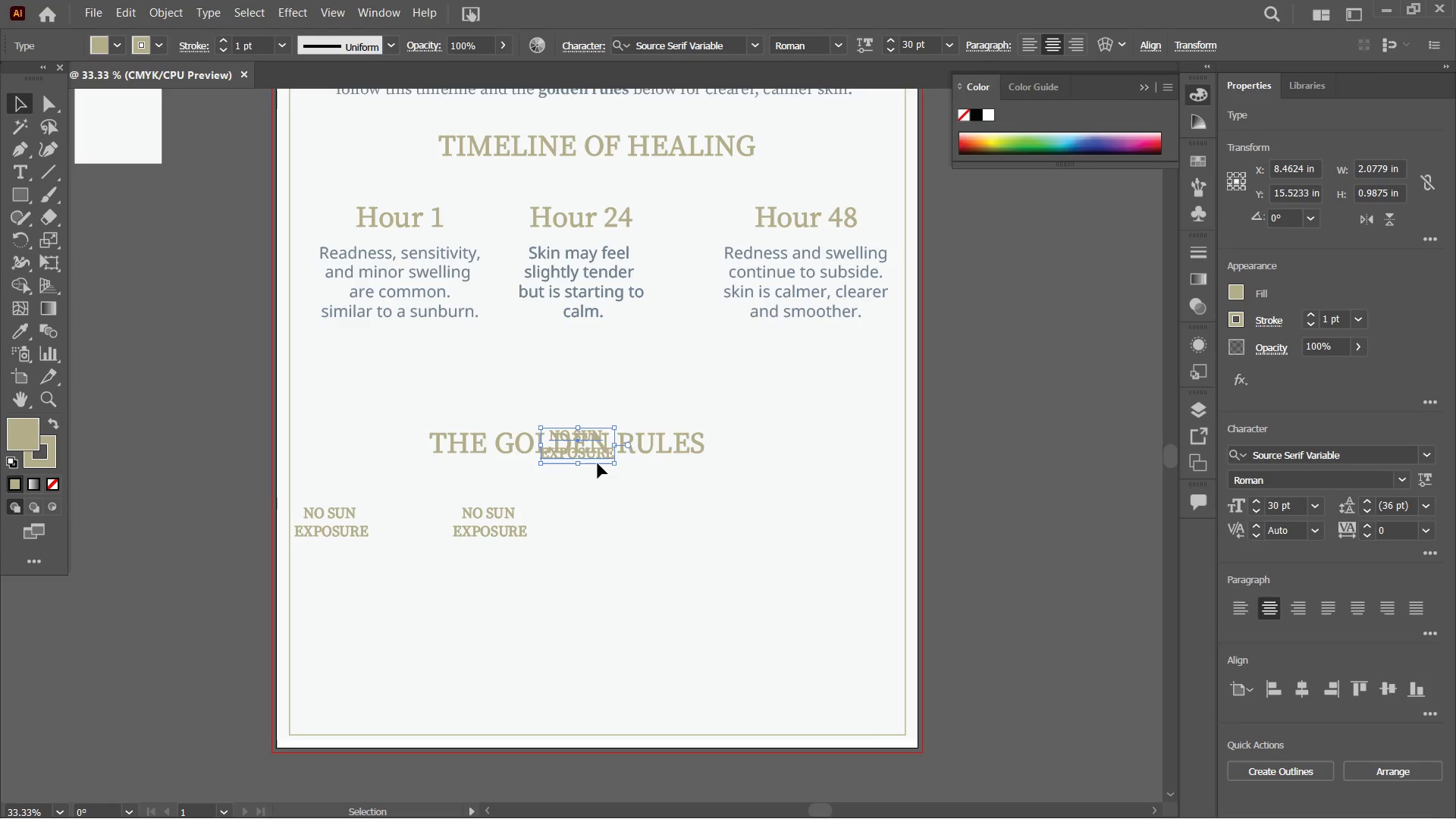 
left_click_drag(start_coordinate=[601, 457], to_coordinate=[707, 544])
 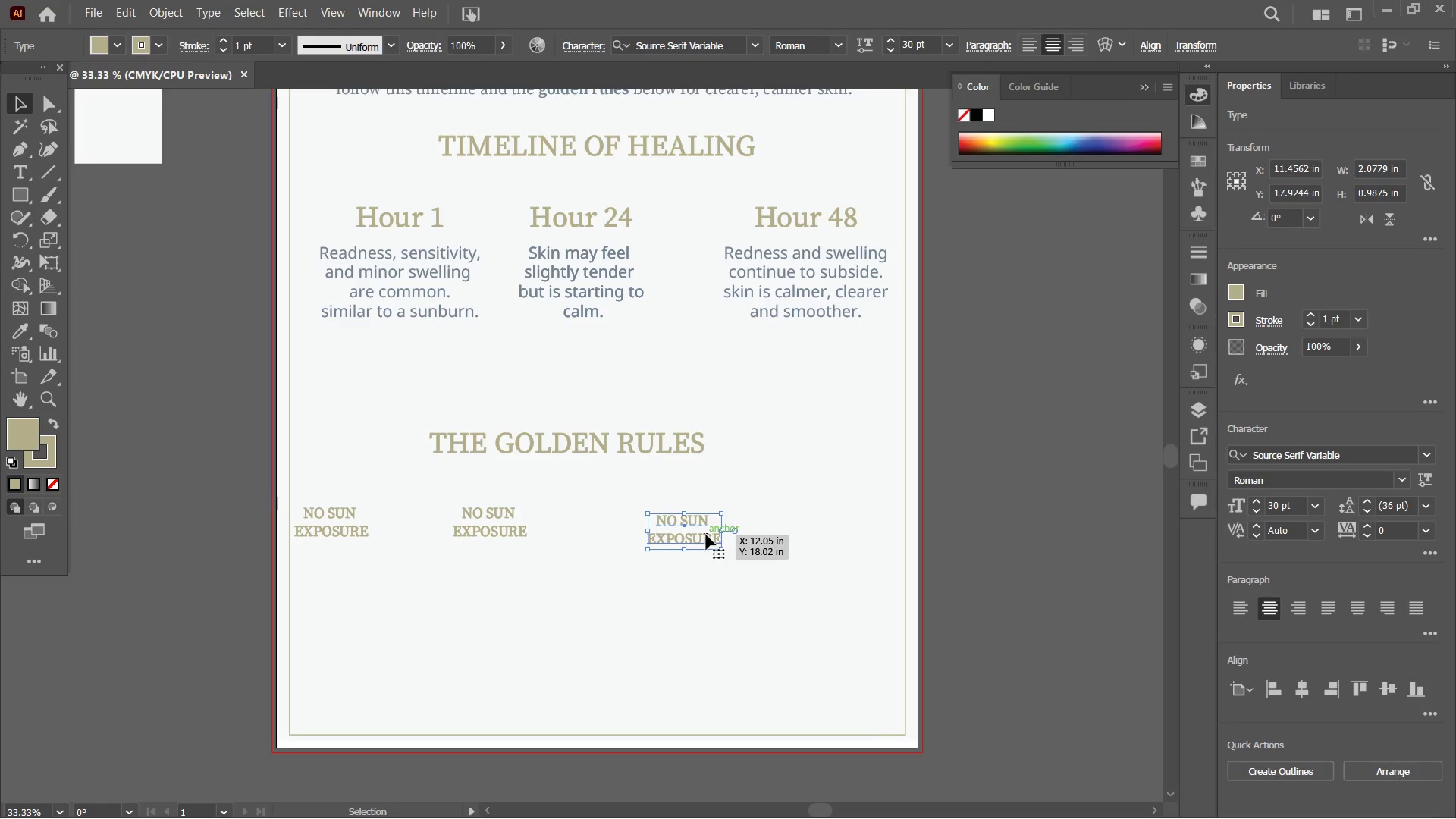 
key(Control+C)
 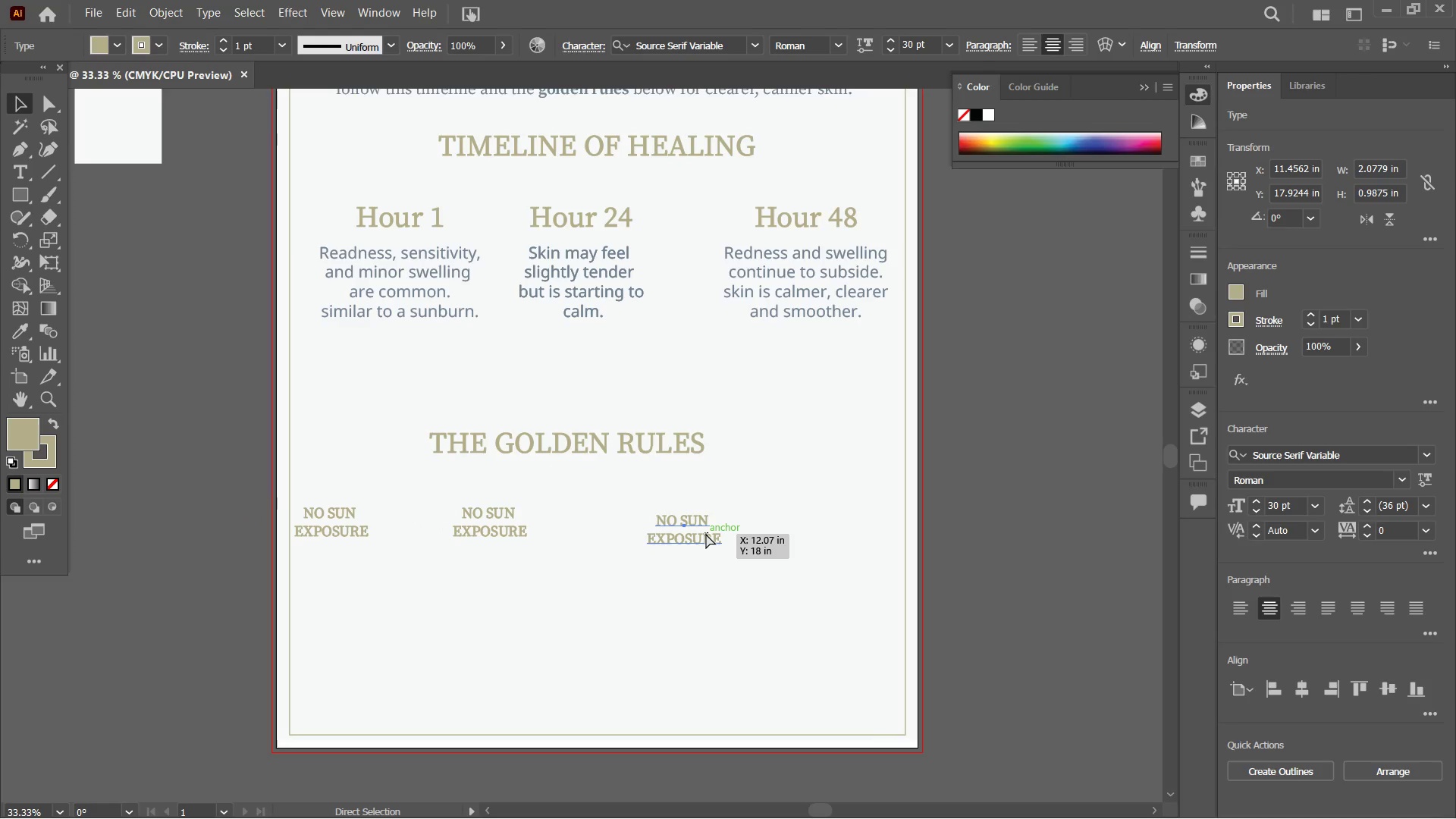 
key(Control+V)
 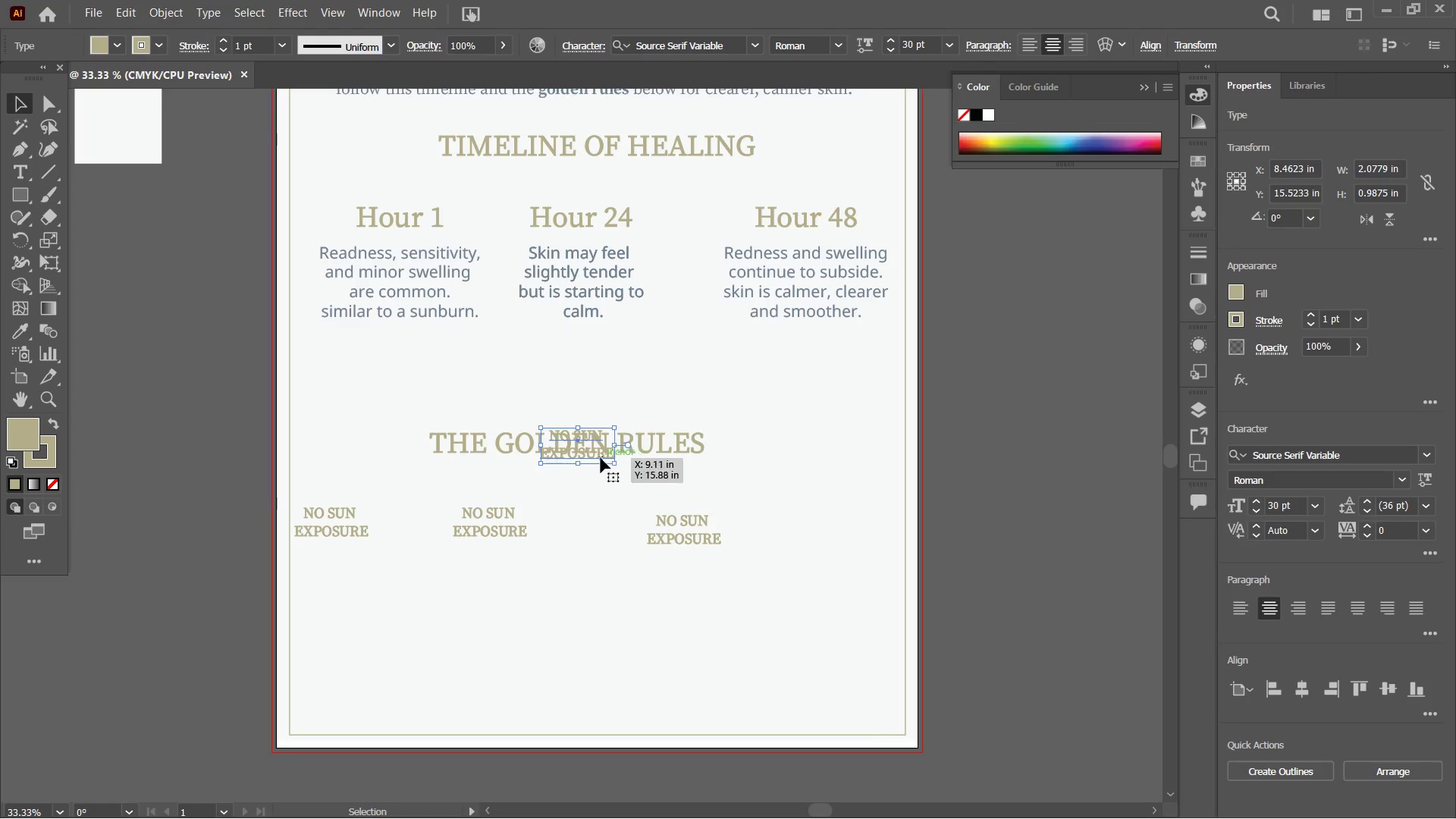 
left_click_drag(start_coordinate=[599, 458], to_coordinate=[851, 544])
 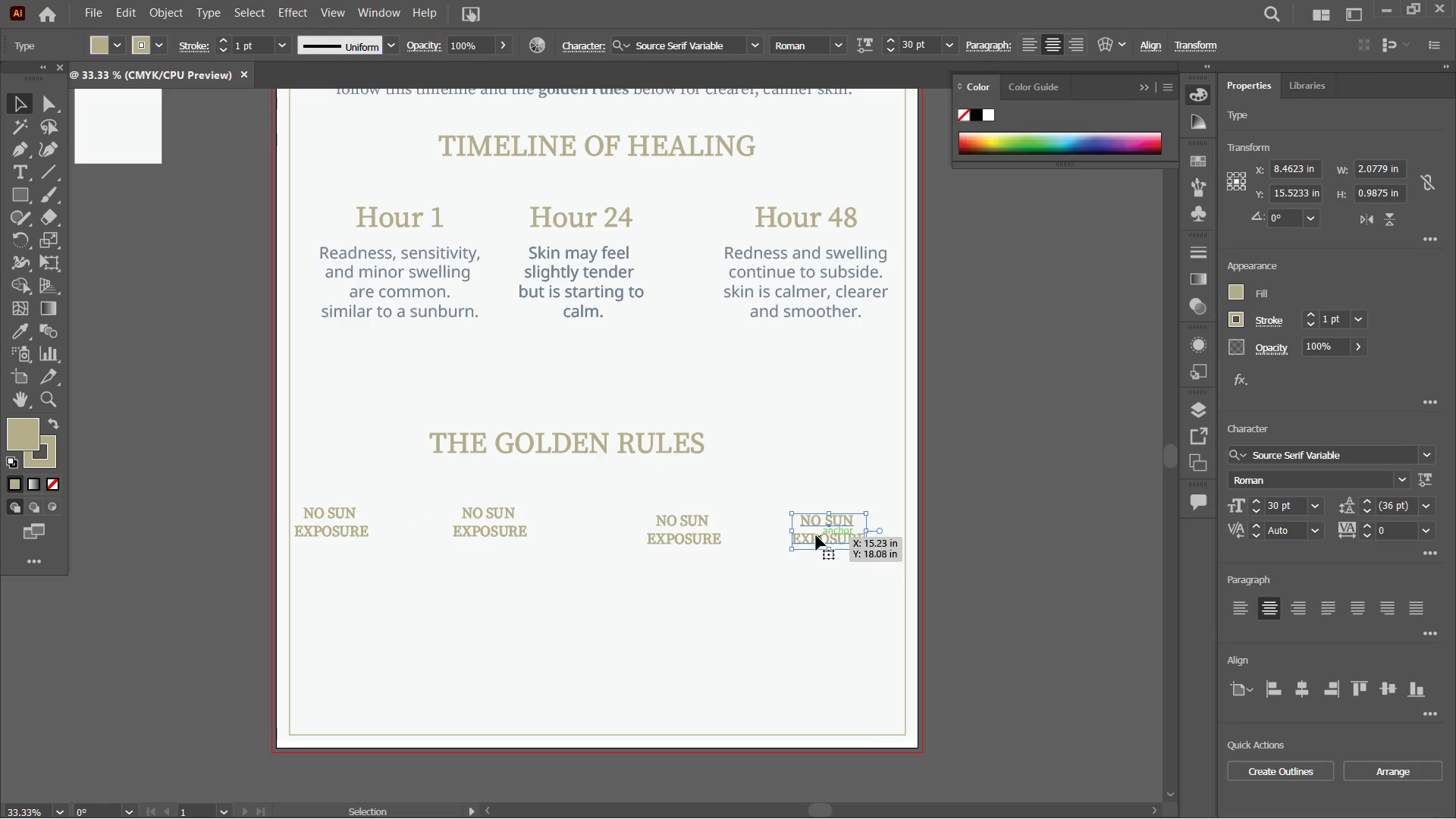 
key(Shift+ShiftLeft)
 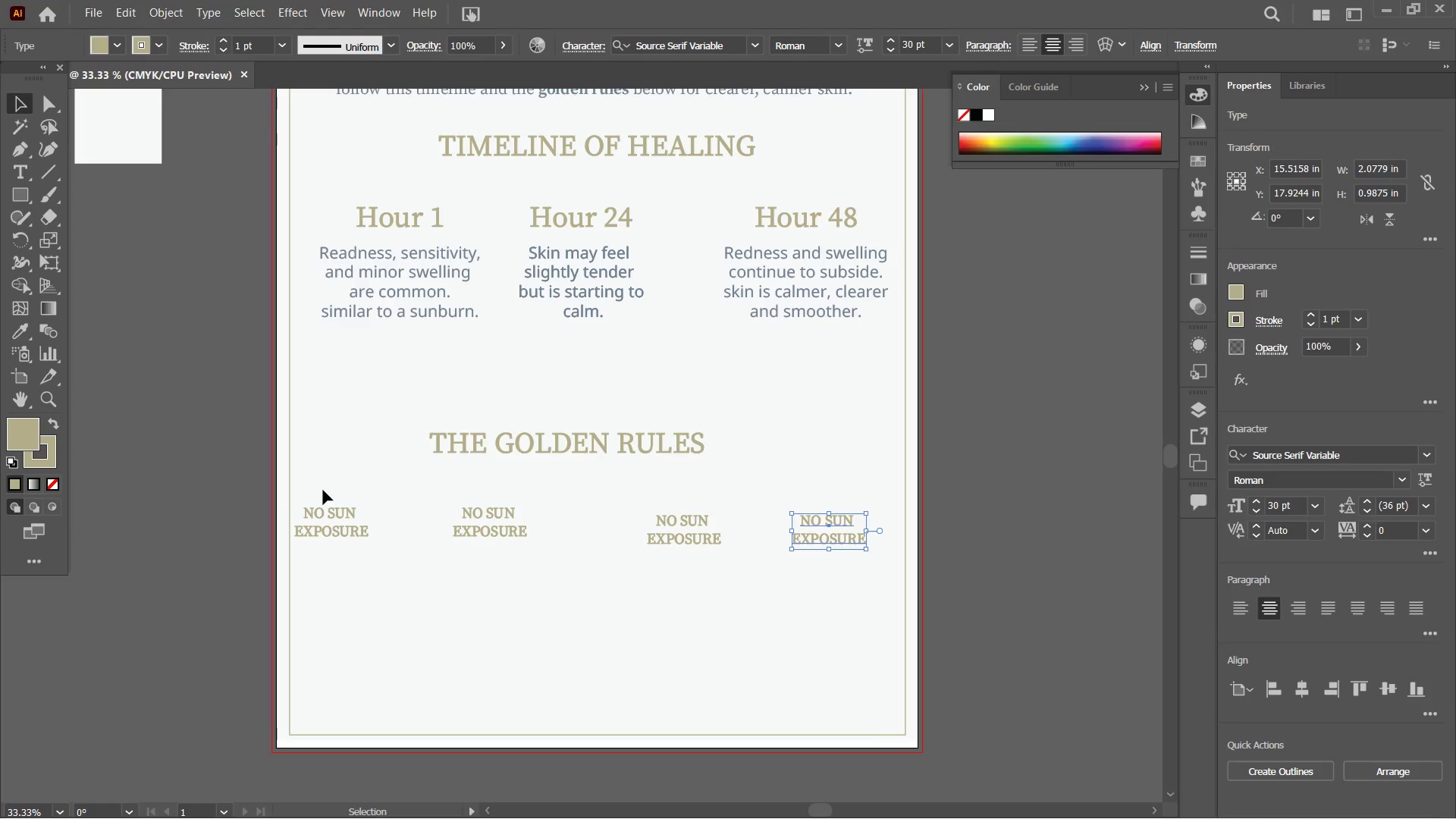 
left_click_drag(start_coordinate=[323, 490], to_coordinate=[827, 563])
 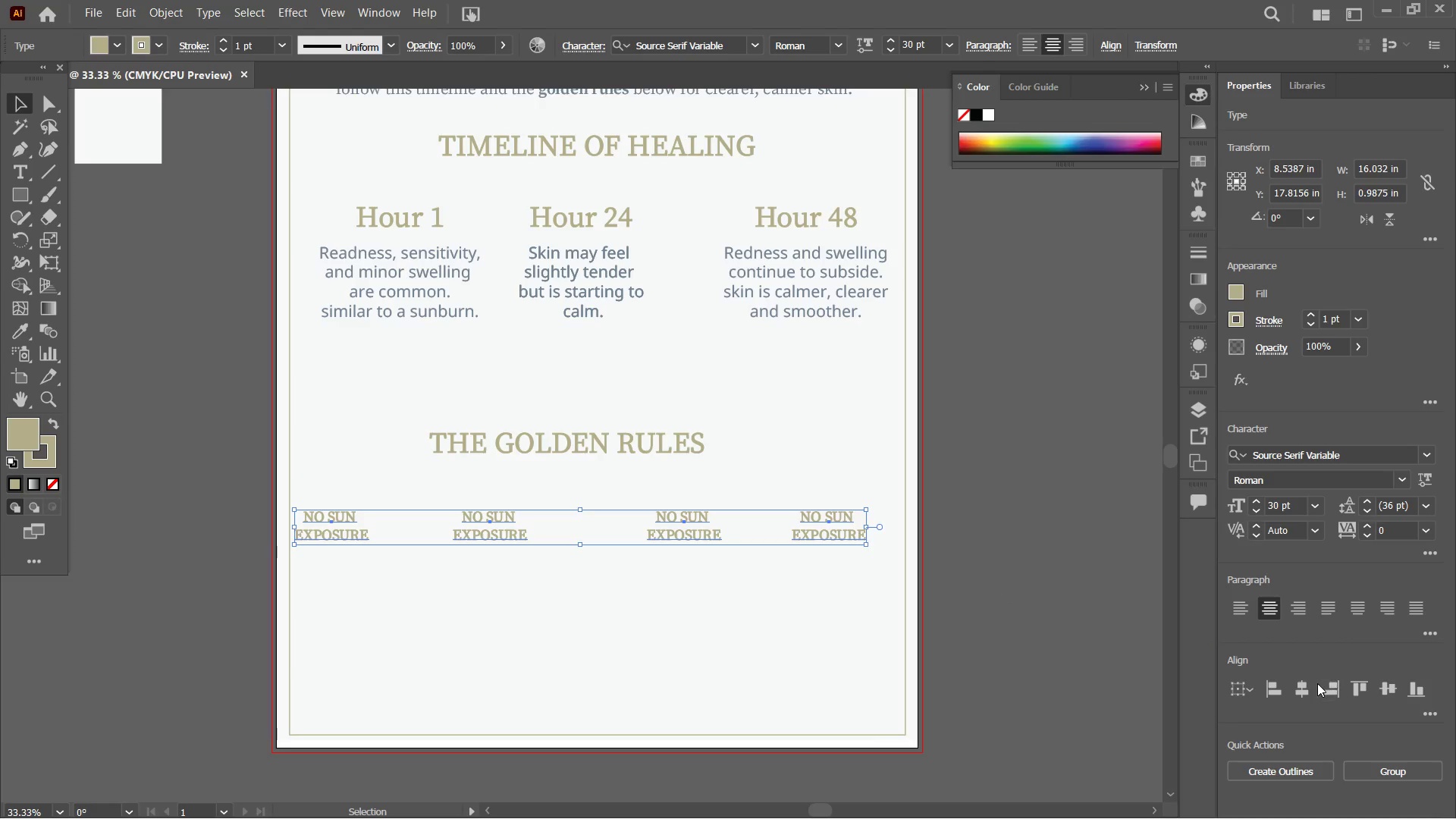 
left_click_drag(start_coordinate=[487, 598], to_coordinate=[491, 598])
 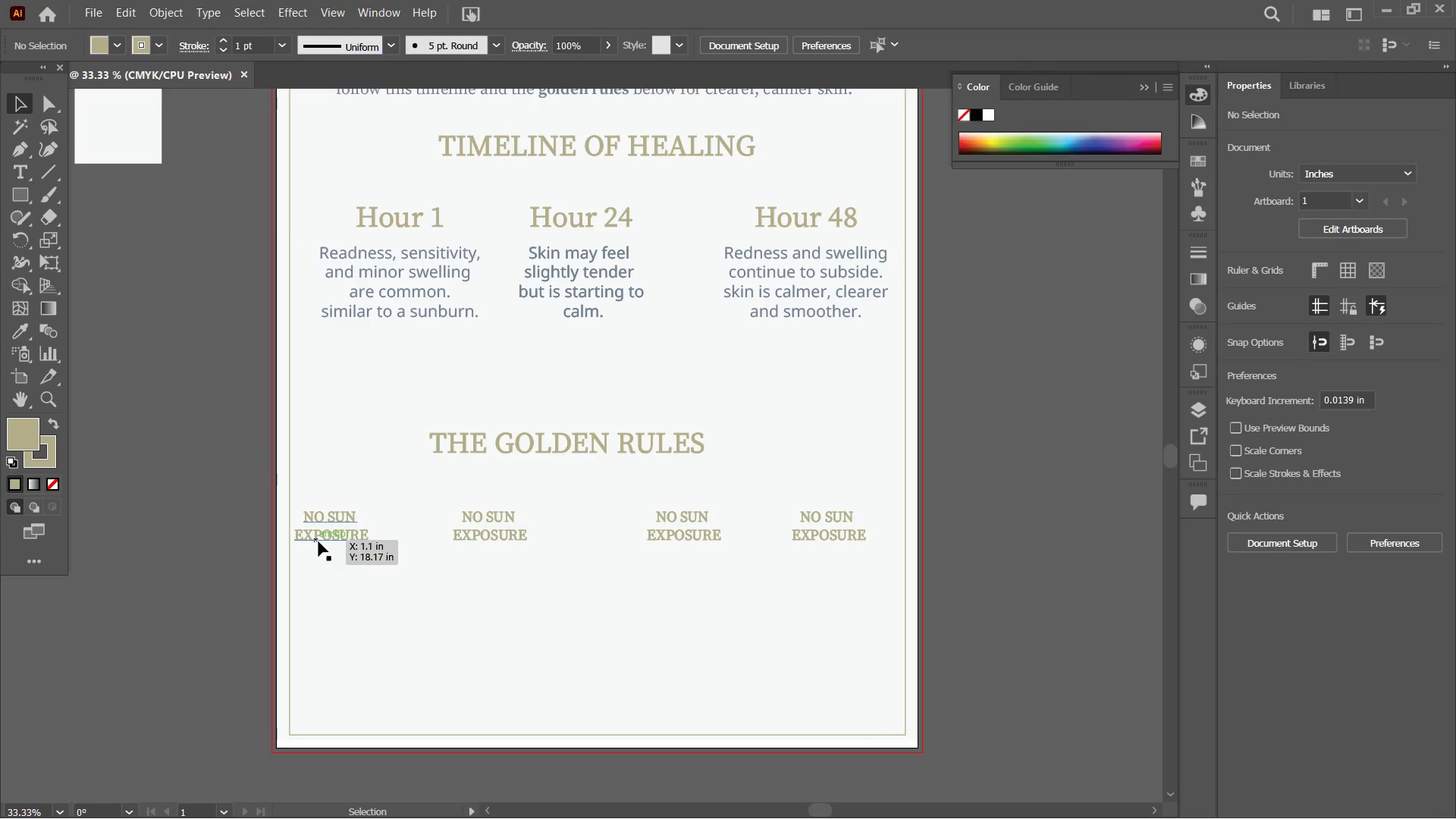 
left_click_drag(start_coordinate=[334, 533], to_coordinate=[353, 536])
 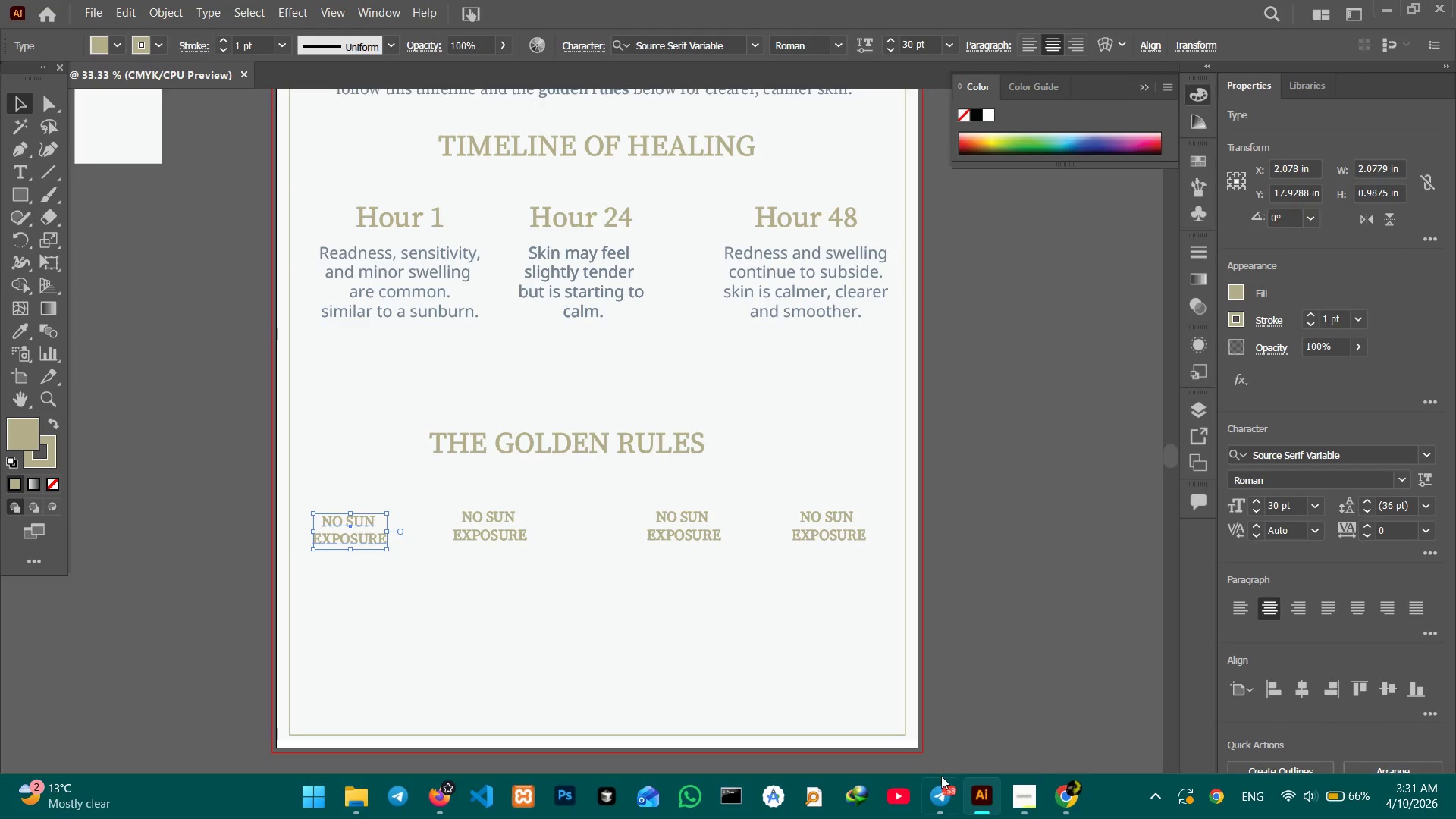 
left_click([1013, 778])